 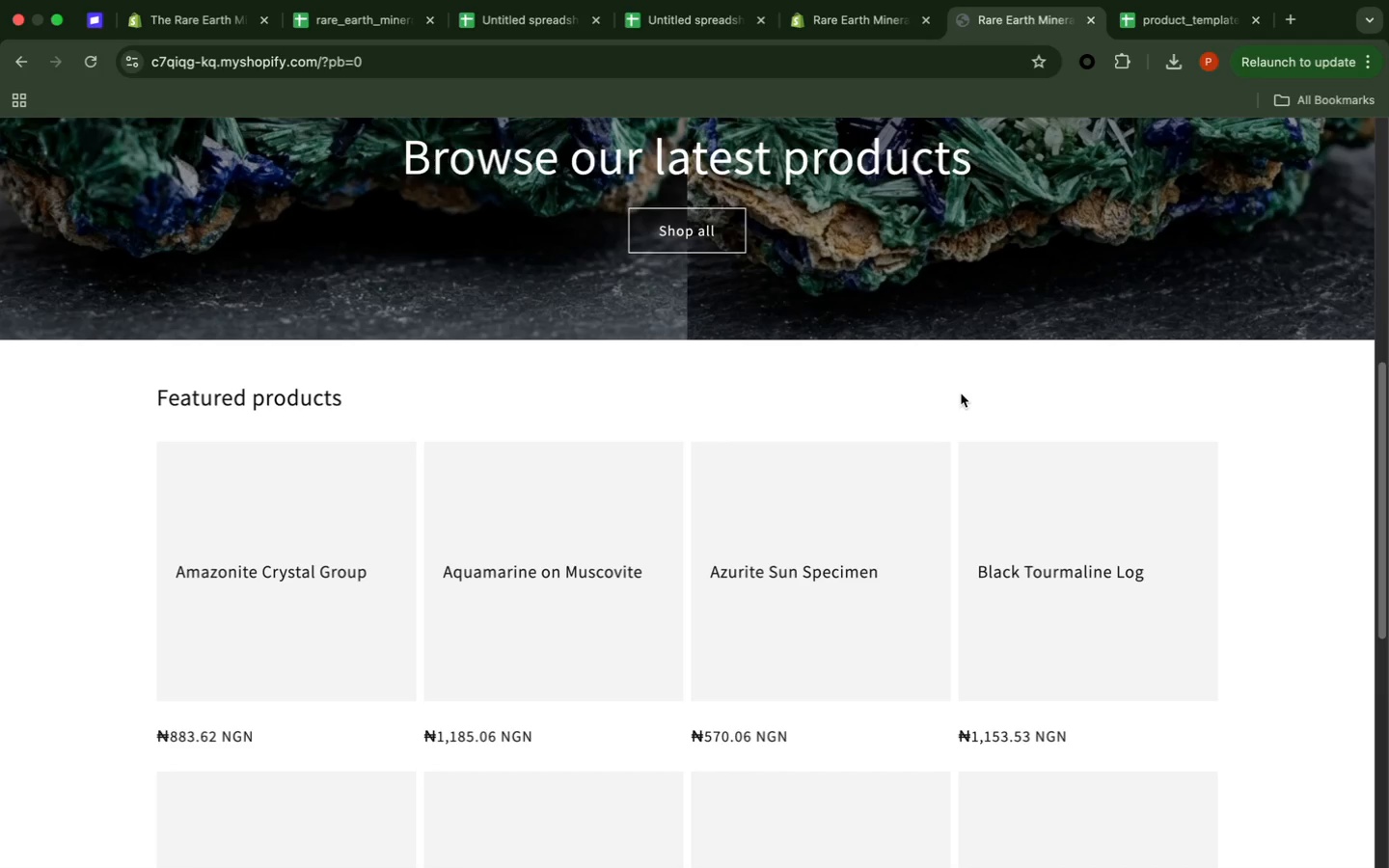 
scroll: coordinate [961, 393], scroll_direction: down, amount: 2.0
 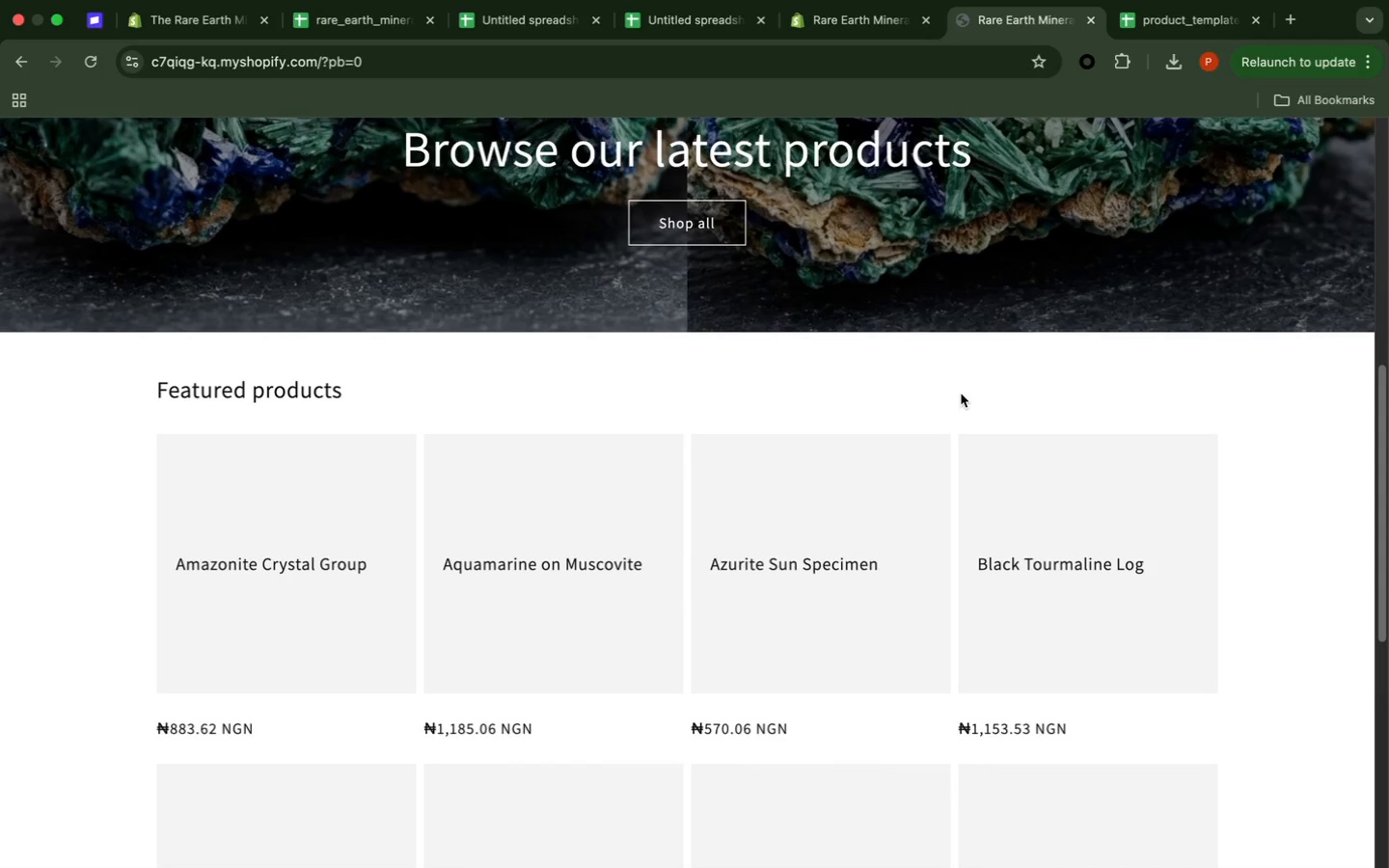 
wait(7.65)
 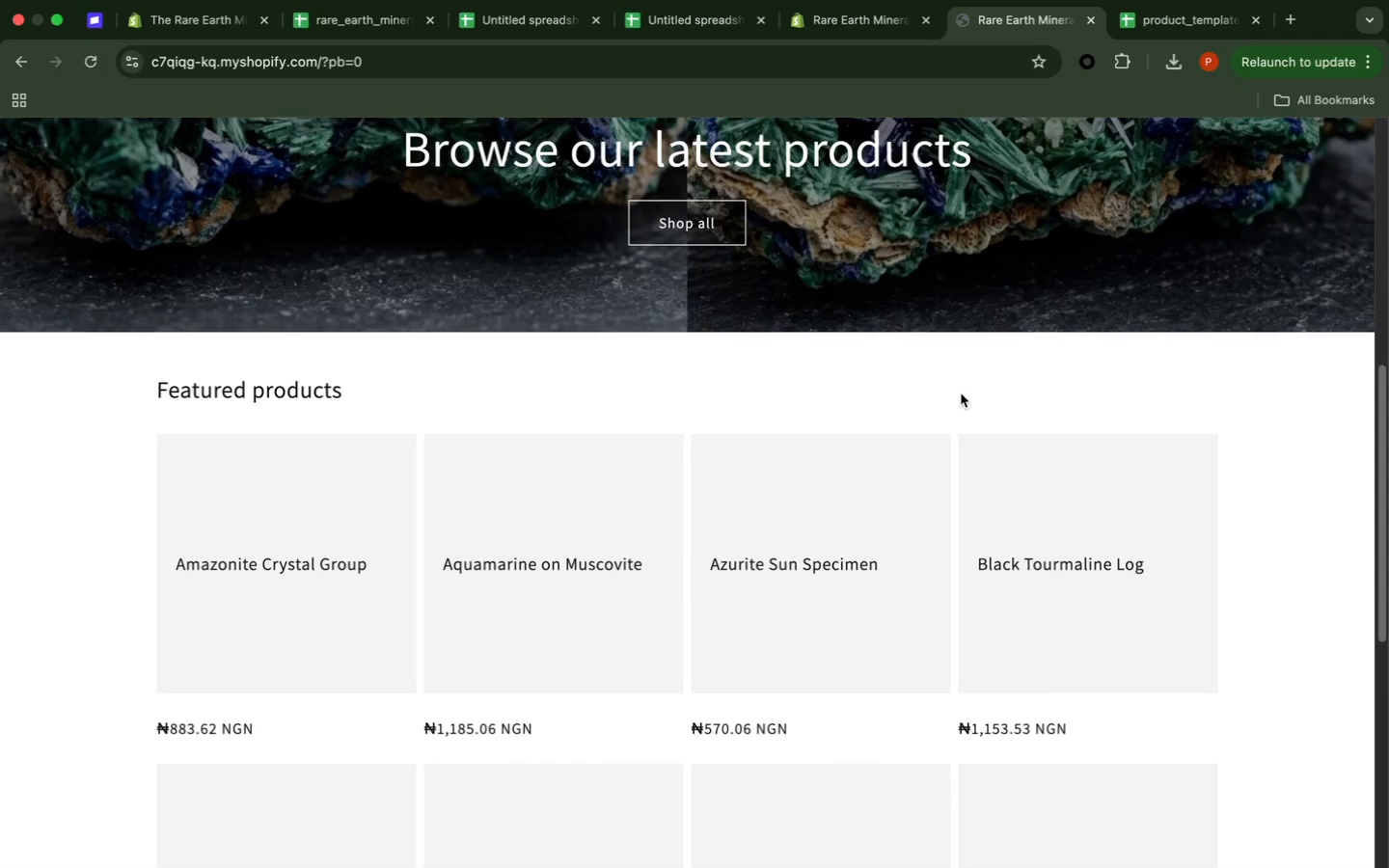 
scroll: coordinate [961, 393], scroll_direction: down, amount: 10.0
 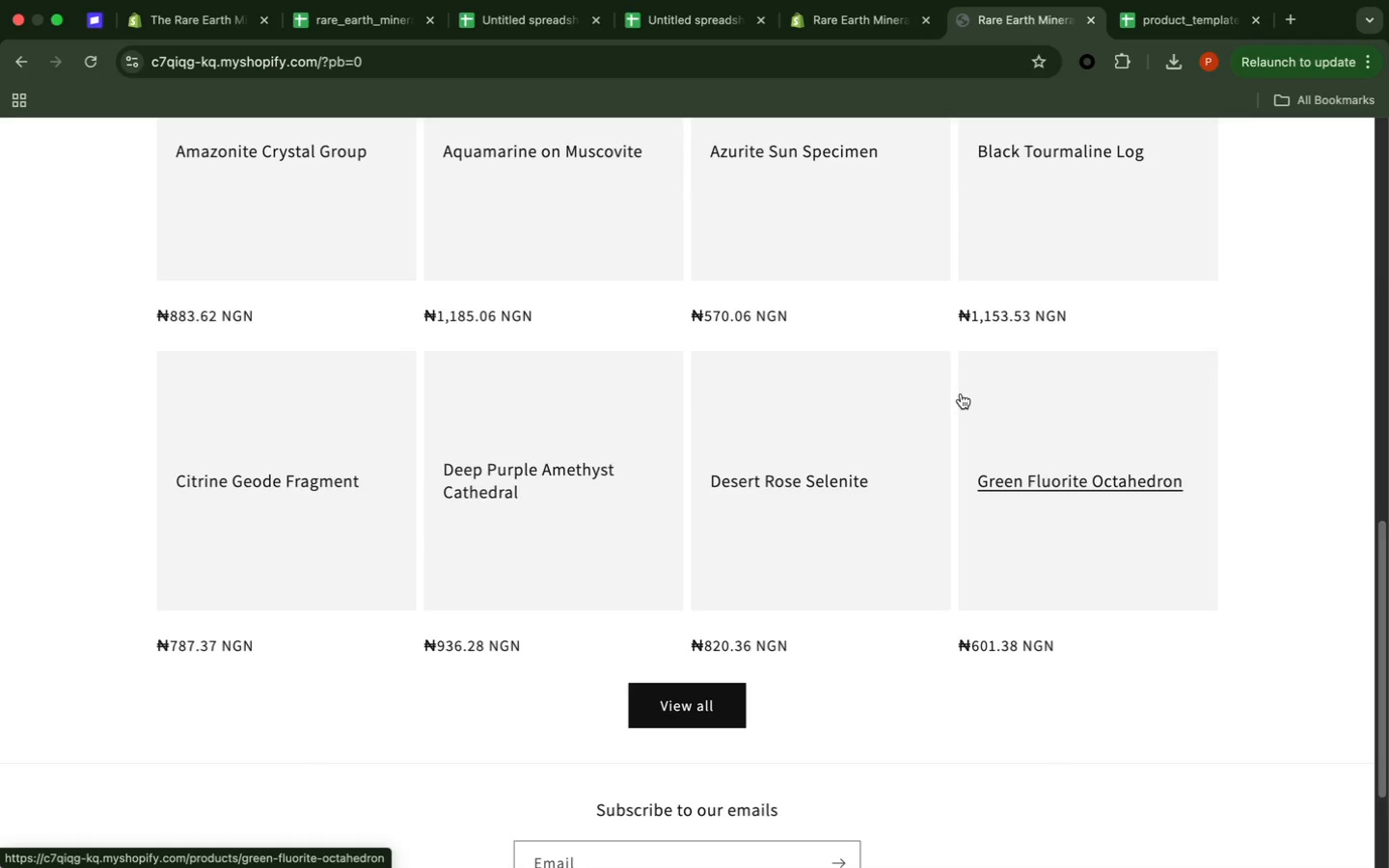 
scroll: coordinate [961, 393], scroll_direction: up, amount: 20.0
 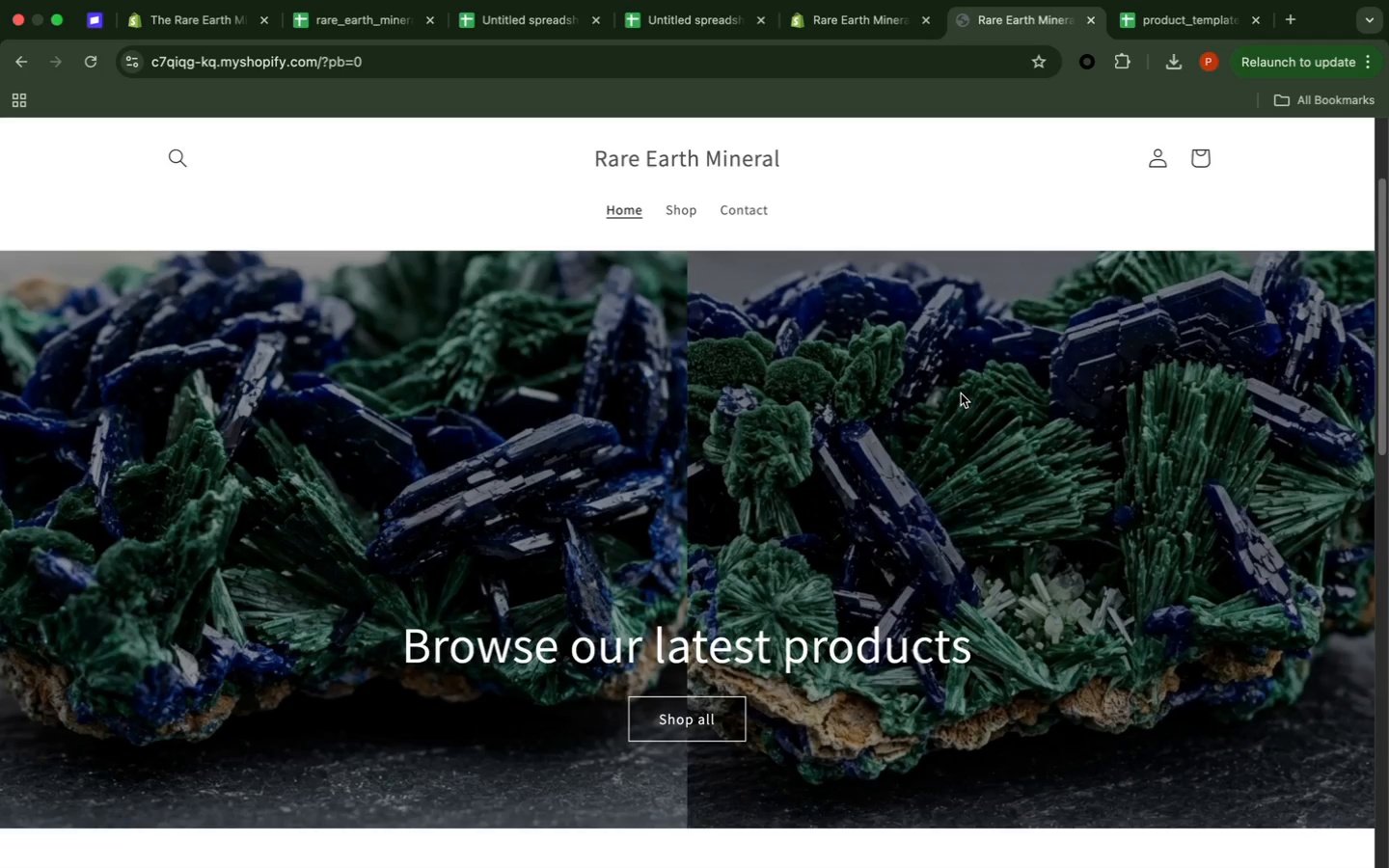 
wait(8.18)
 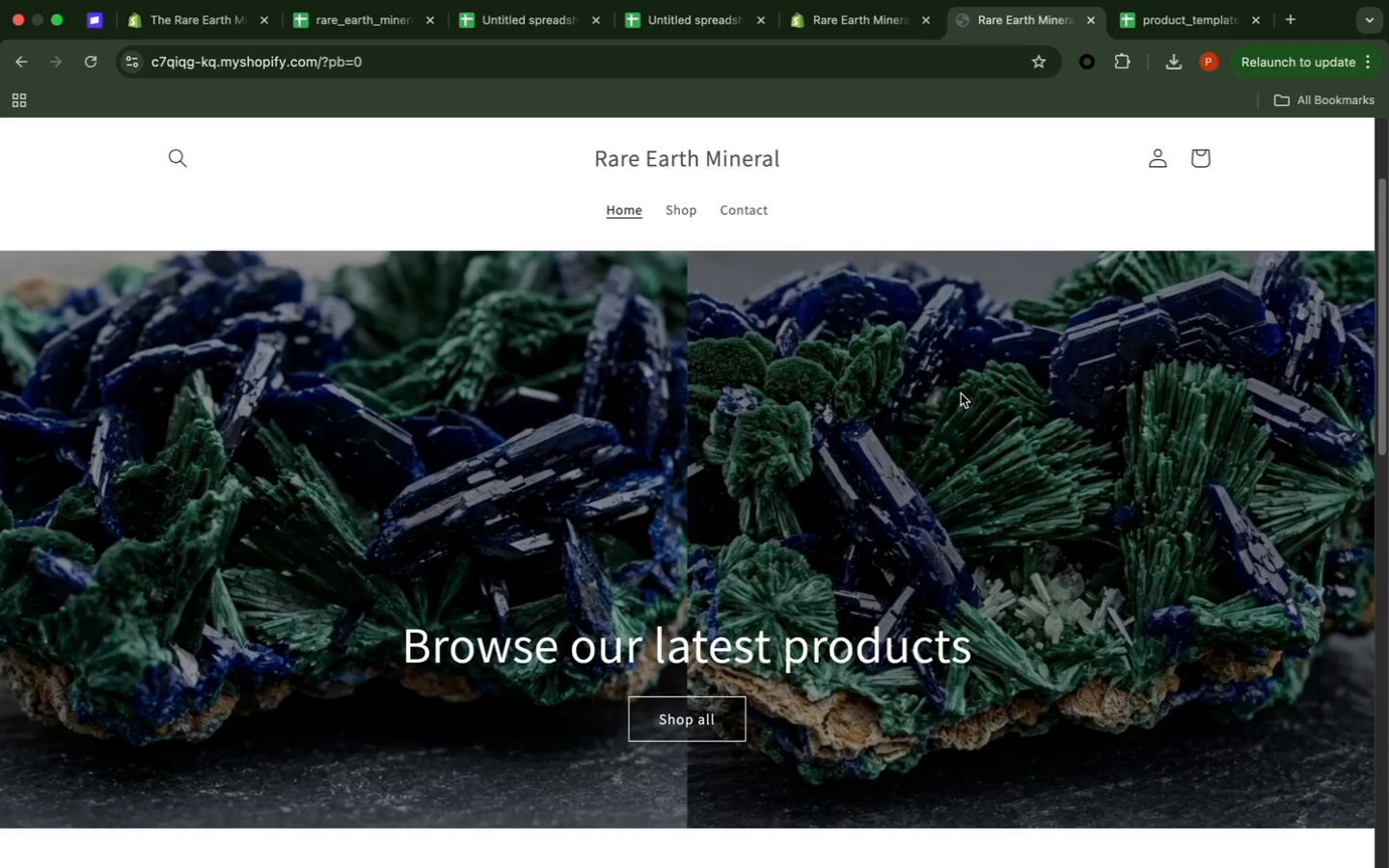 
scroll: coordinate [961, 393], scroll_direction: up, amount: 3.0
 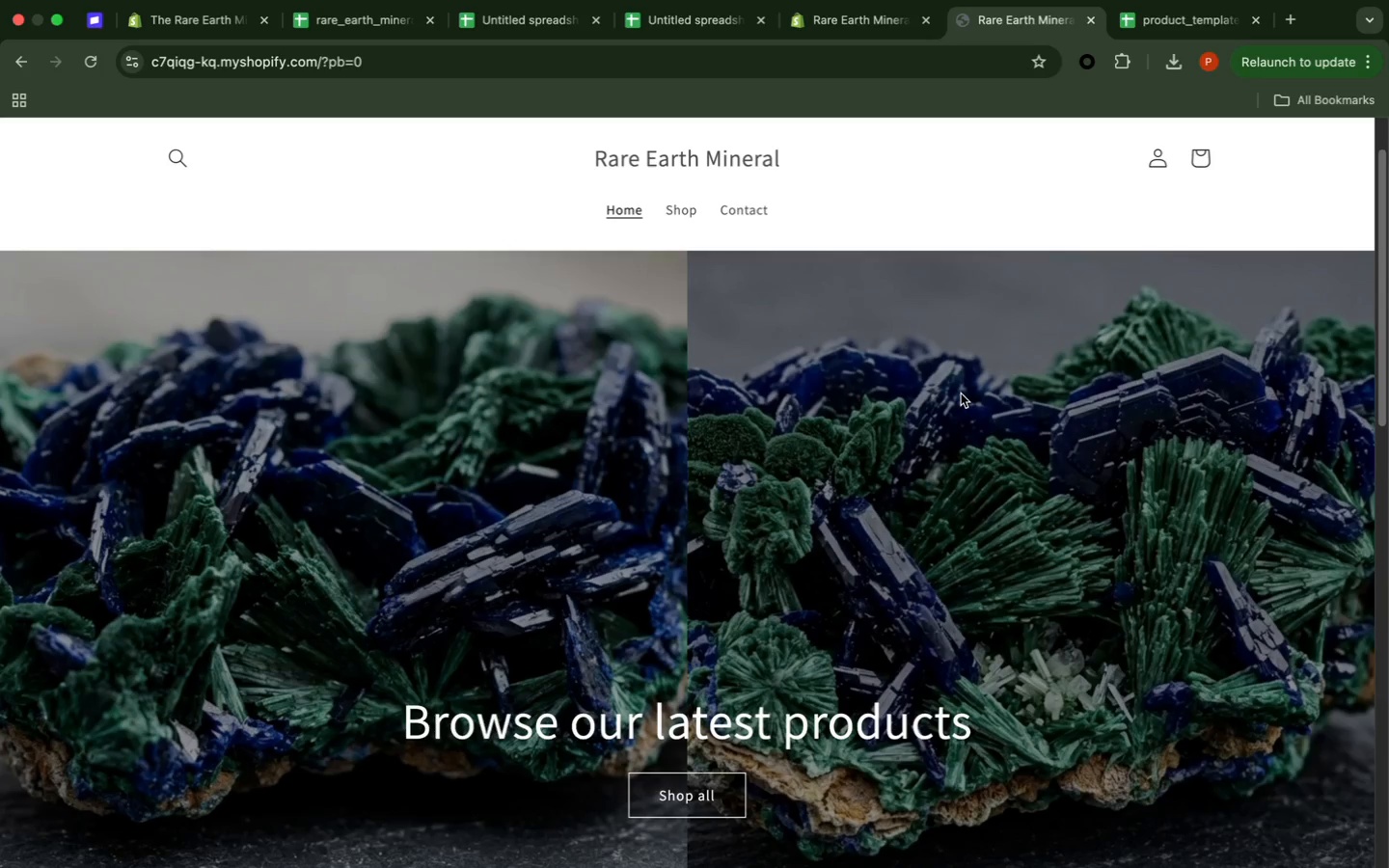 
scroll: coordinate [961, 393], scroll_direction: down, amount: 8.0
 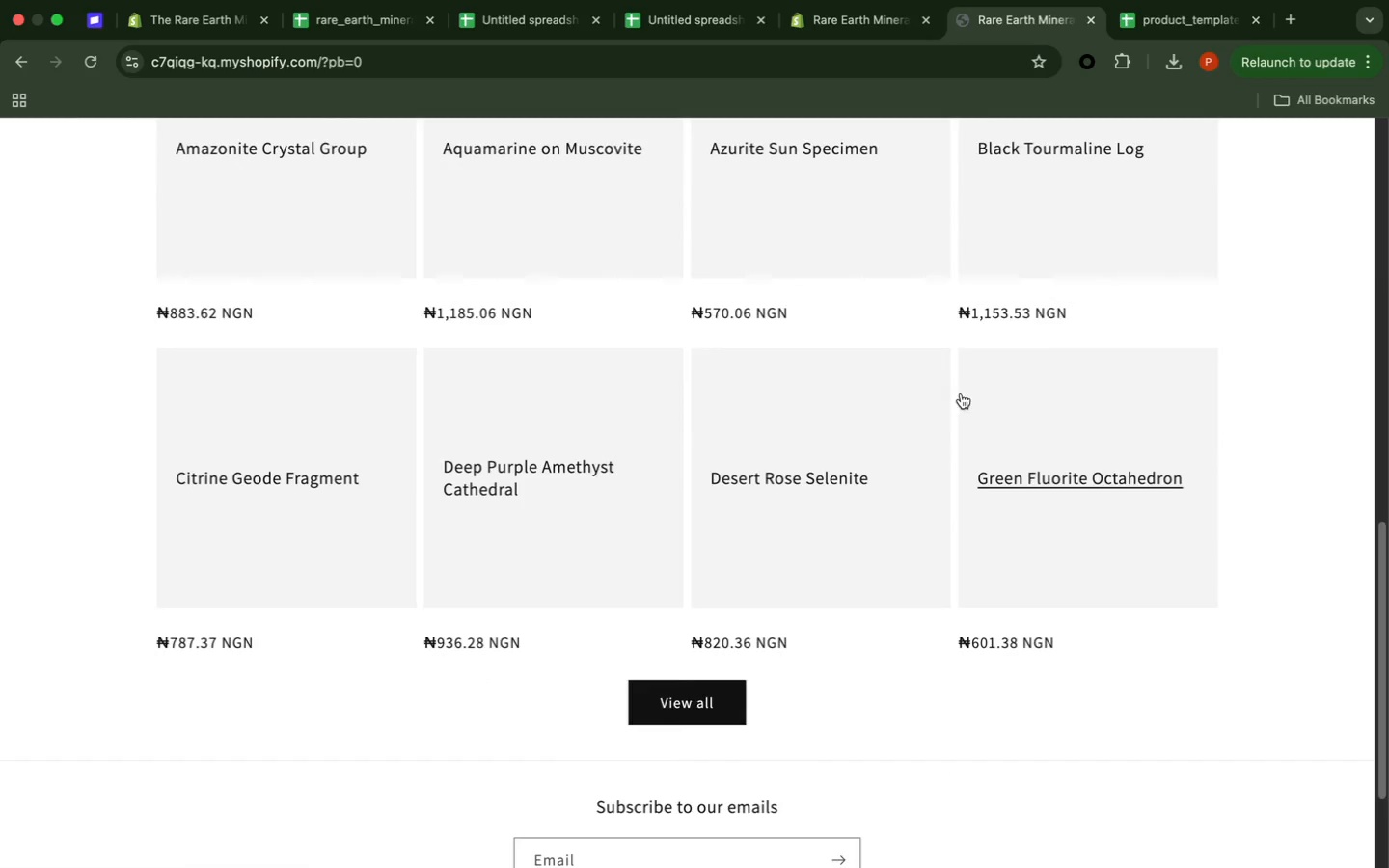 
scroll: coordinate [961, 393], scroll_direction: up, amount: 18.0
 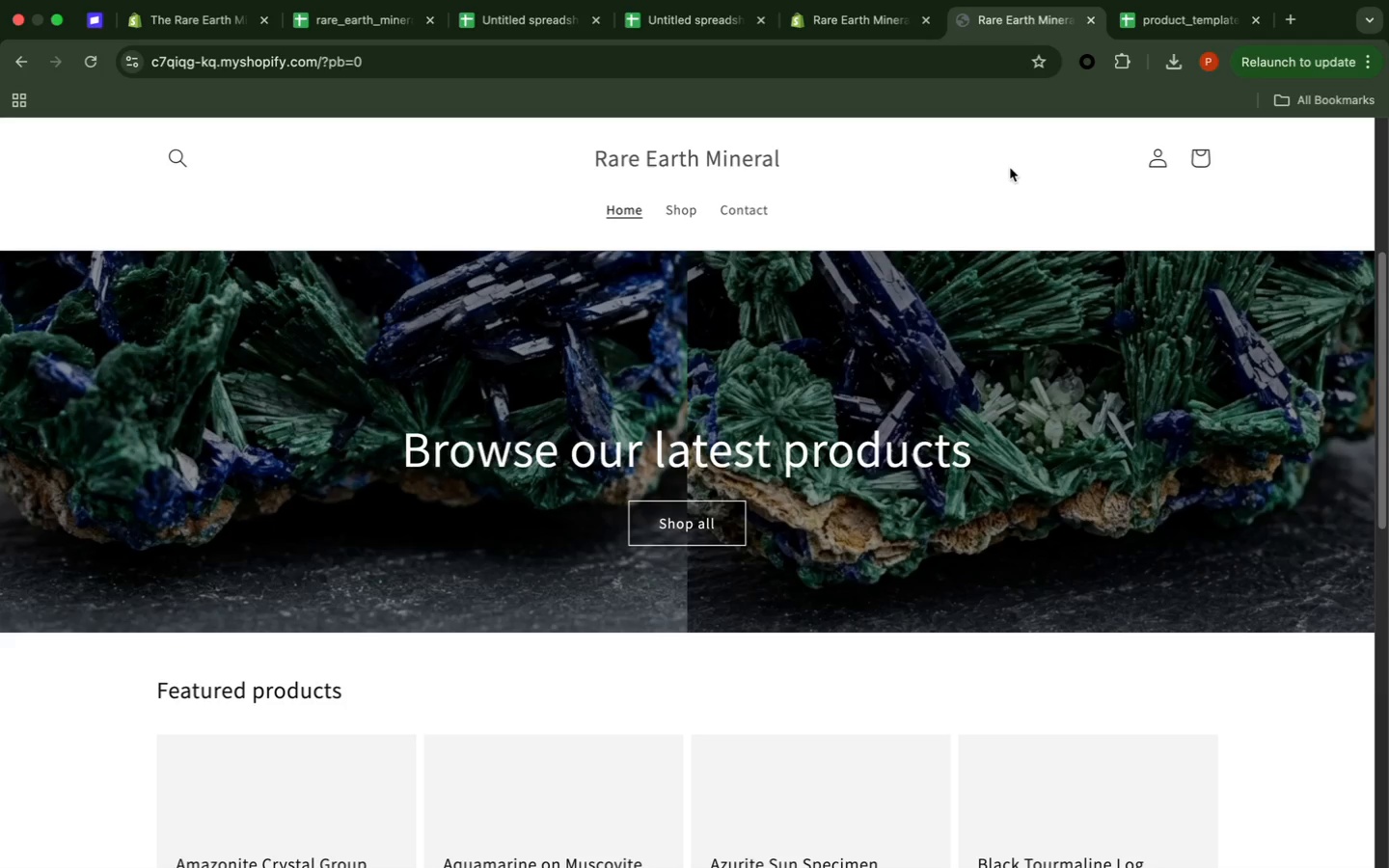 
wait(10.61)
 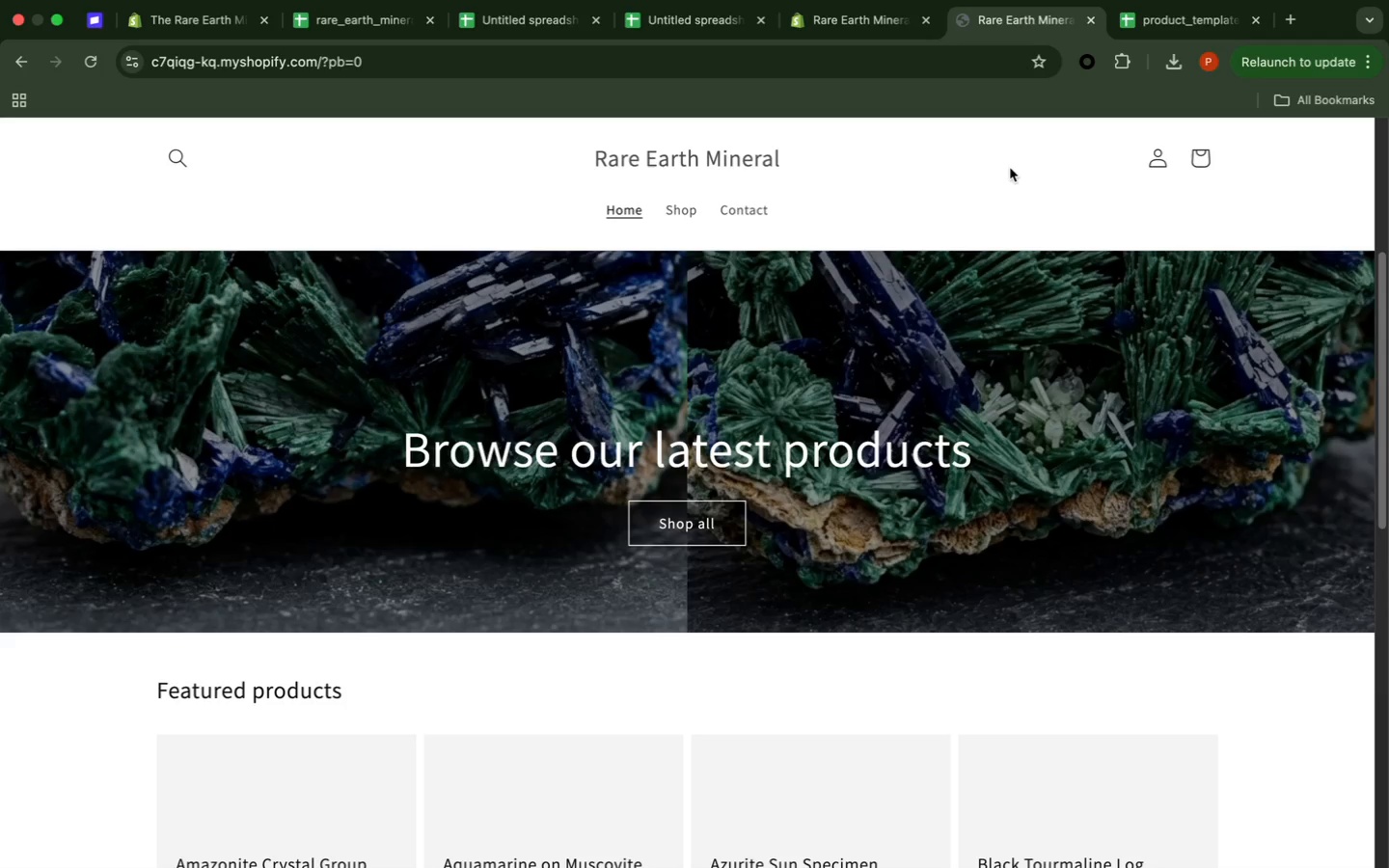 
left_click([1093, 17])
 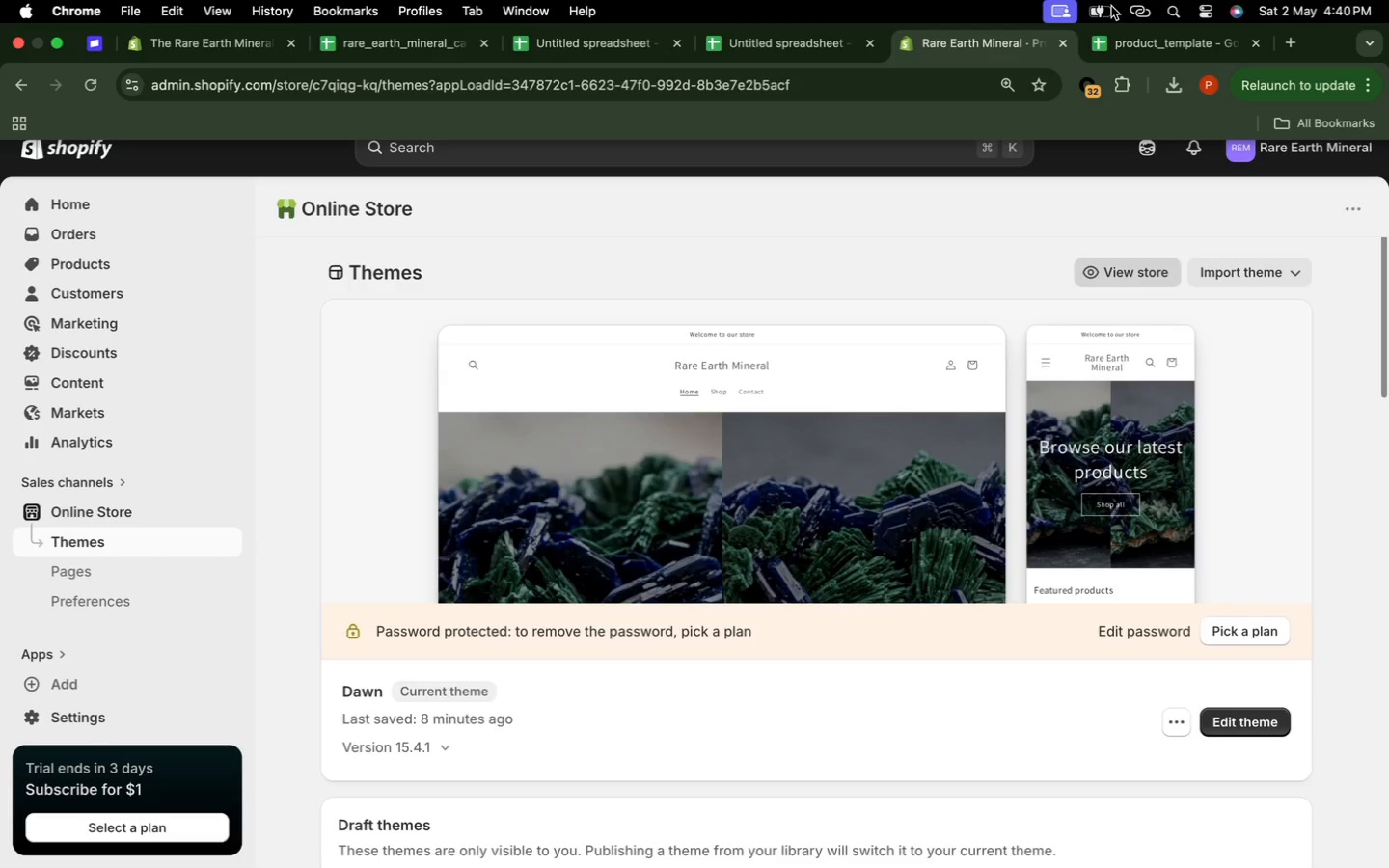 
left_click([1102, 4])
 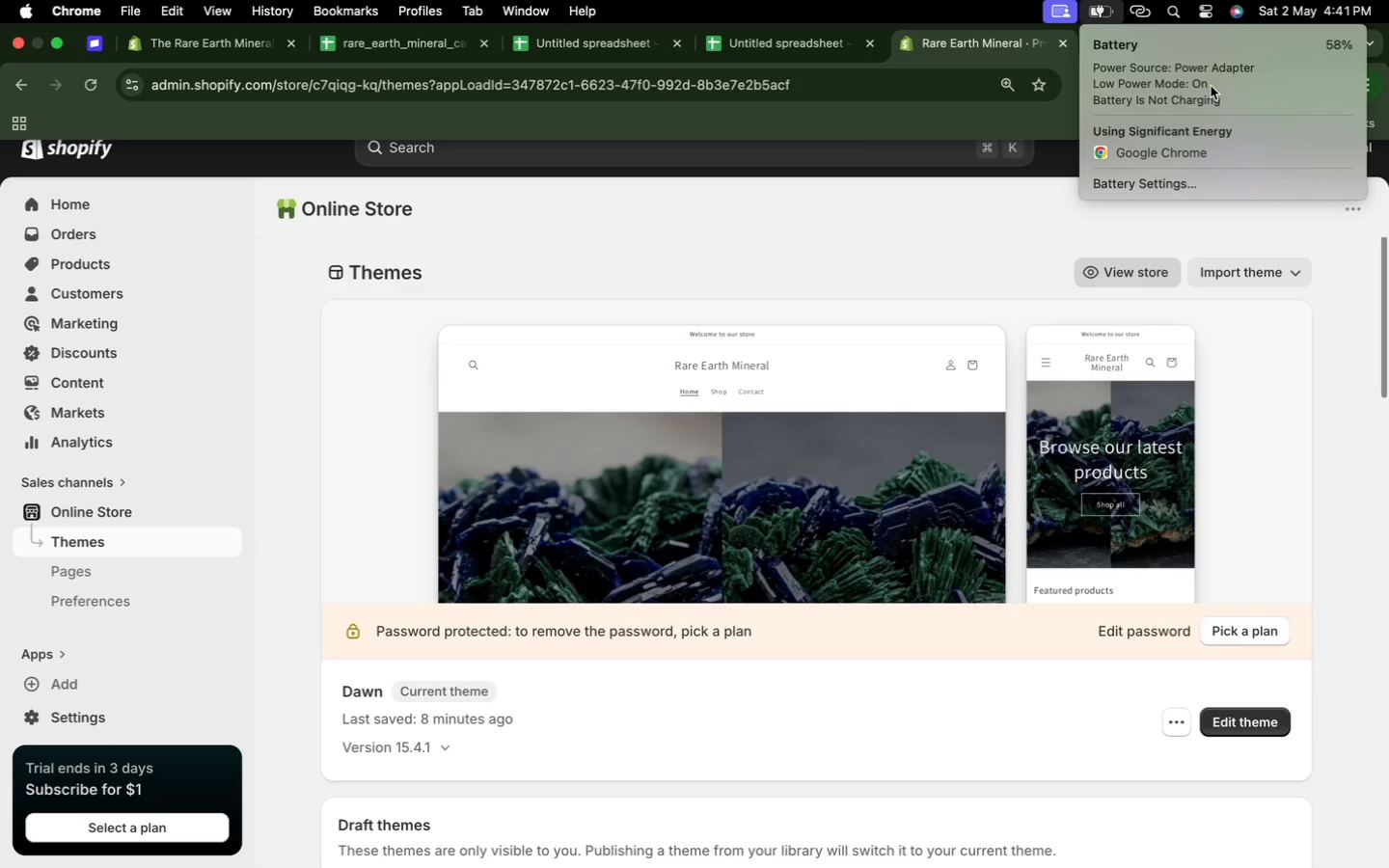 
wait(10.04)
 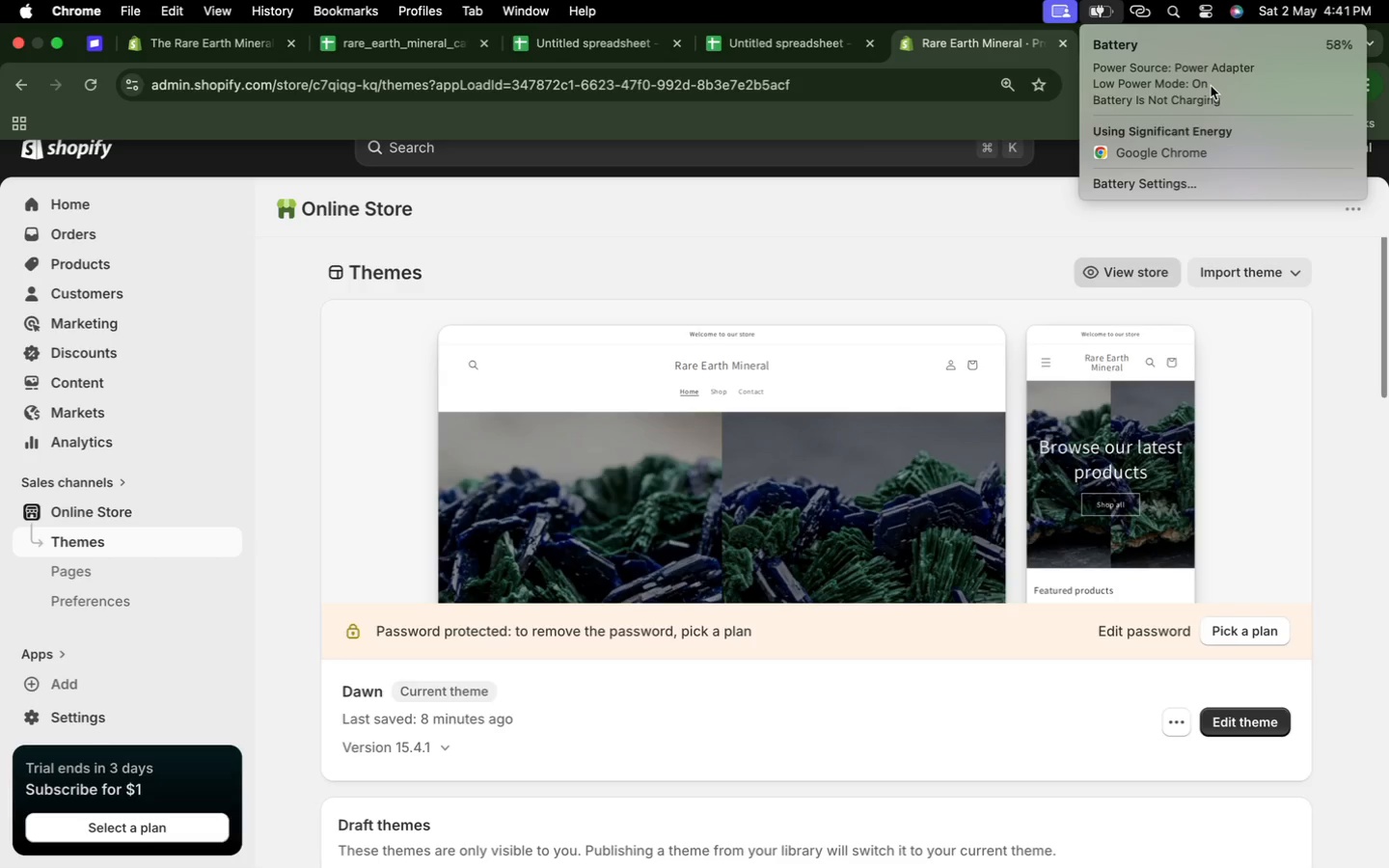 
left_click([959, 225])
 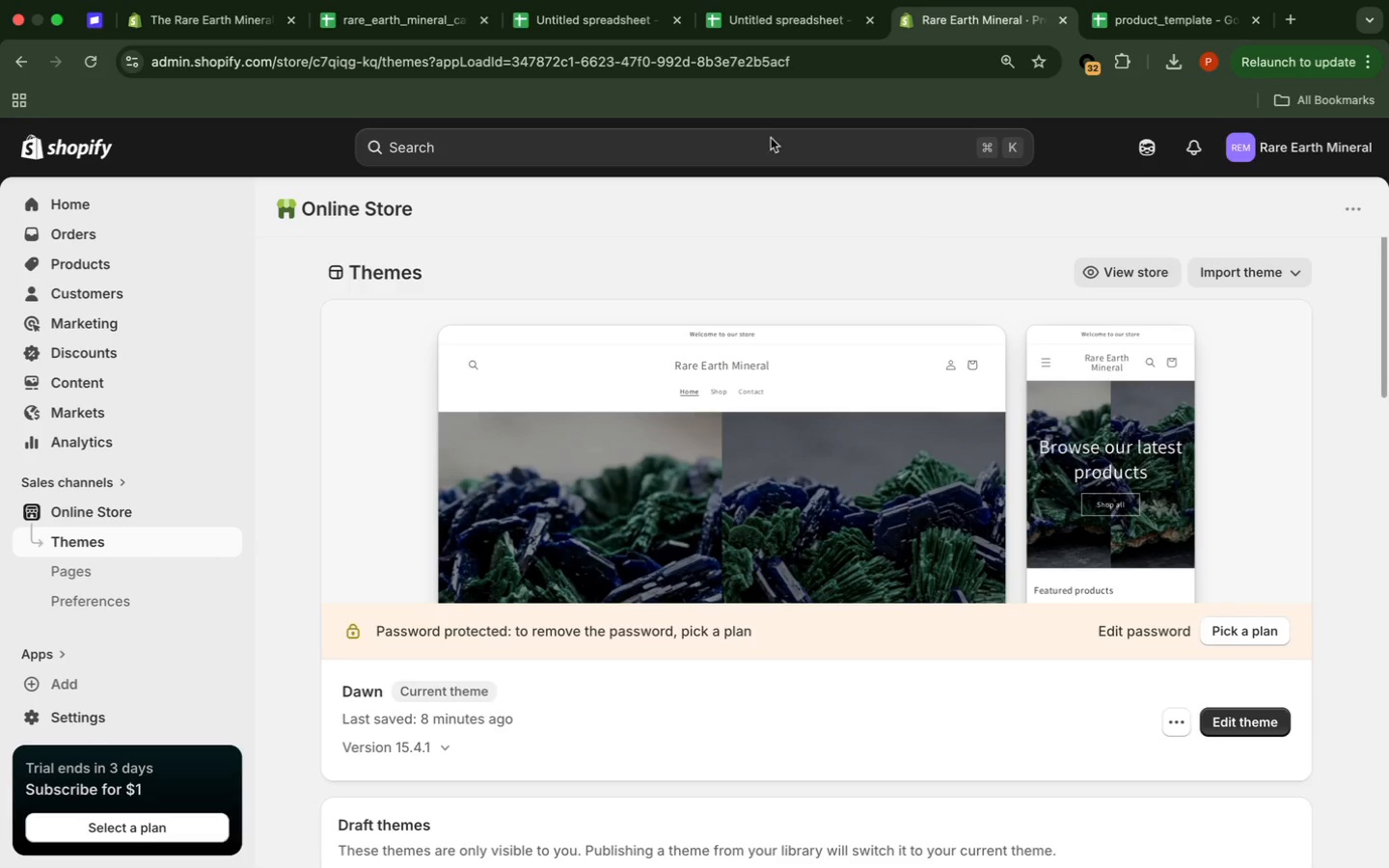 
wait(8.97)
 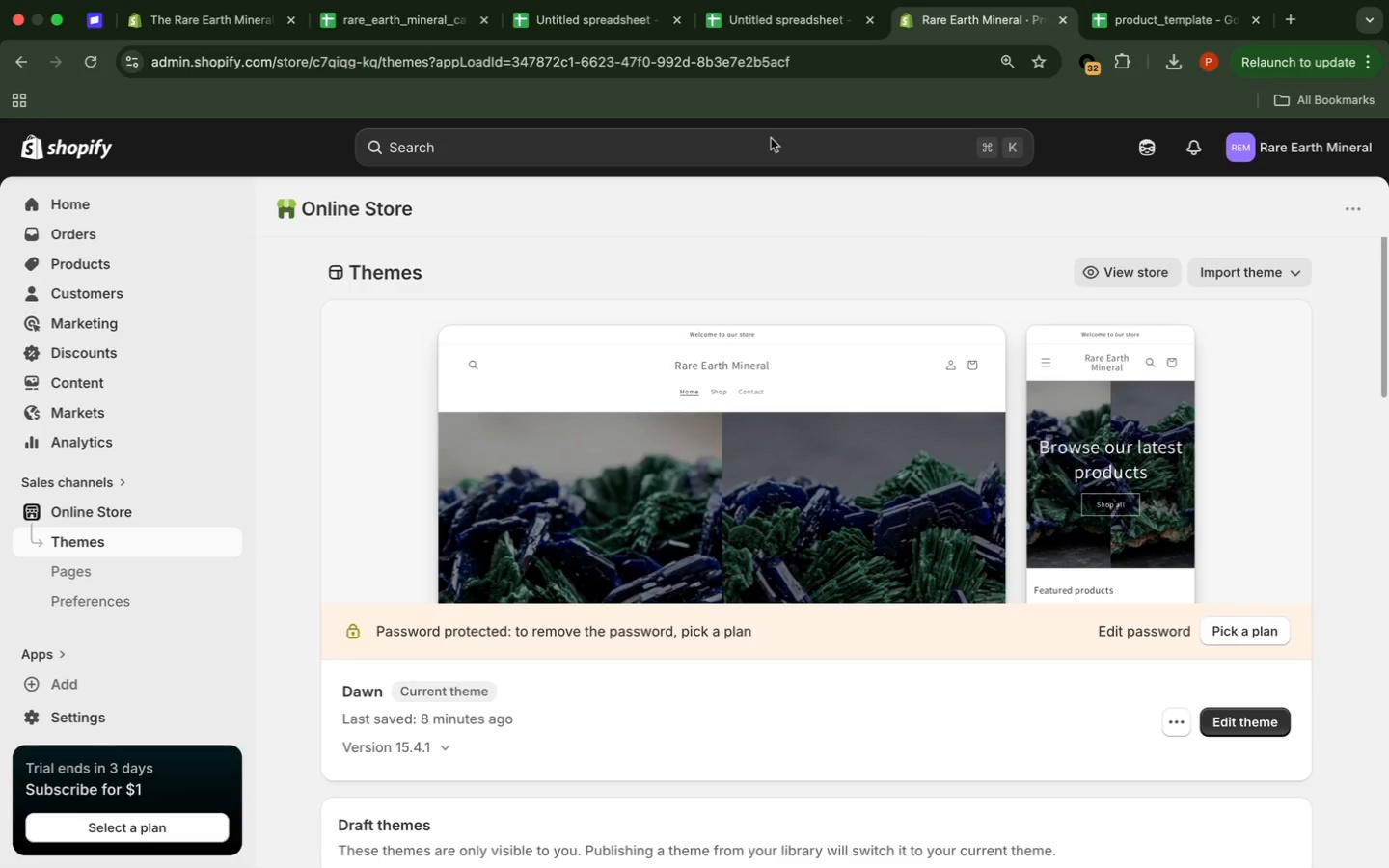 
left_click([194, 38])
 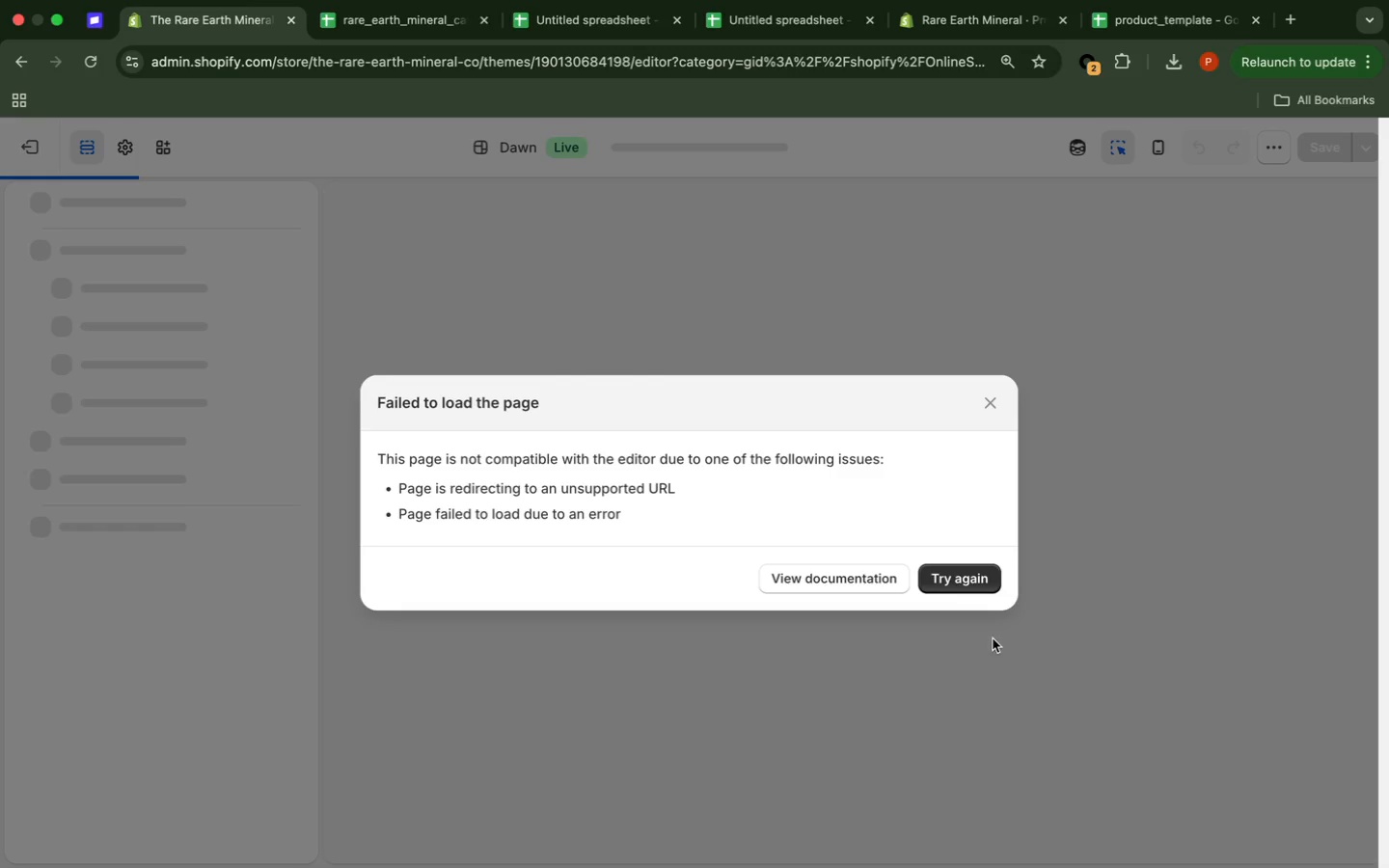 
wait(15.78)
 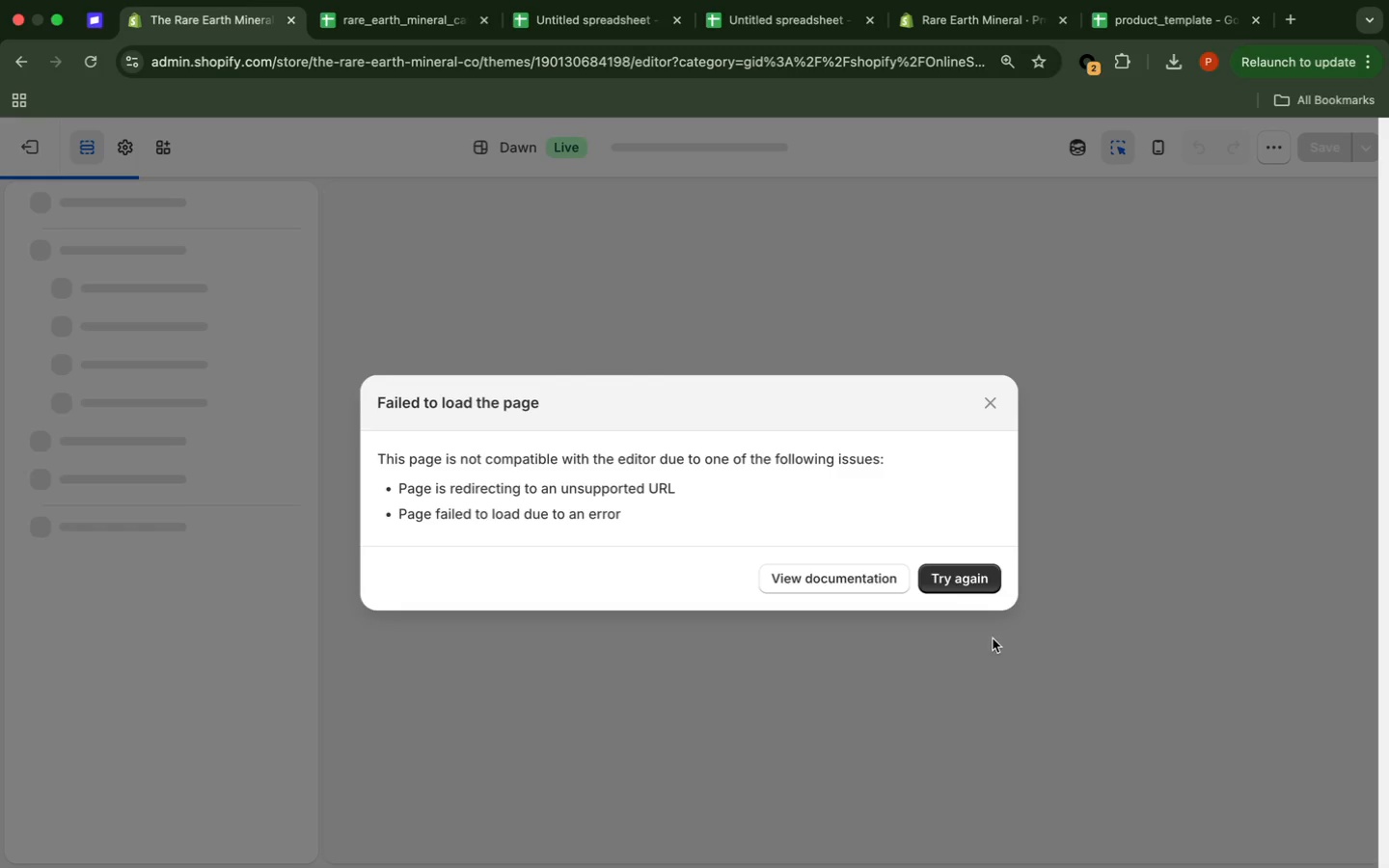 
left_click([28, 149])
 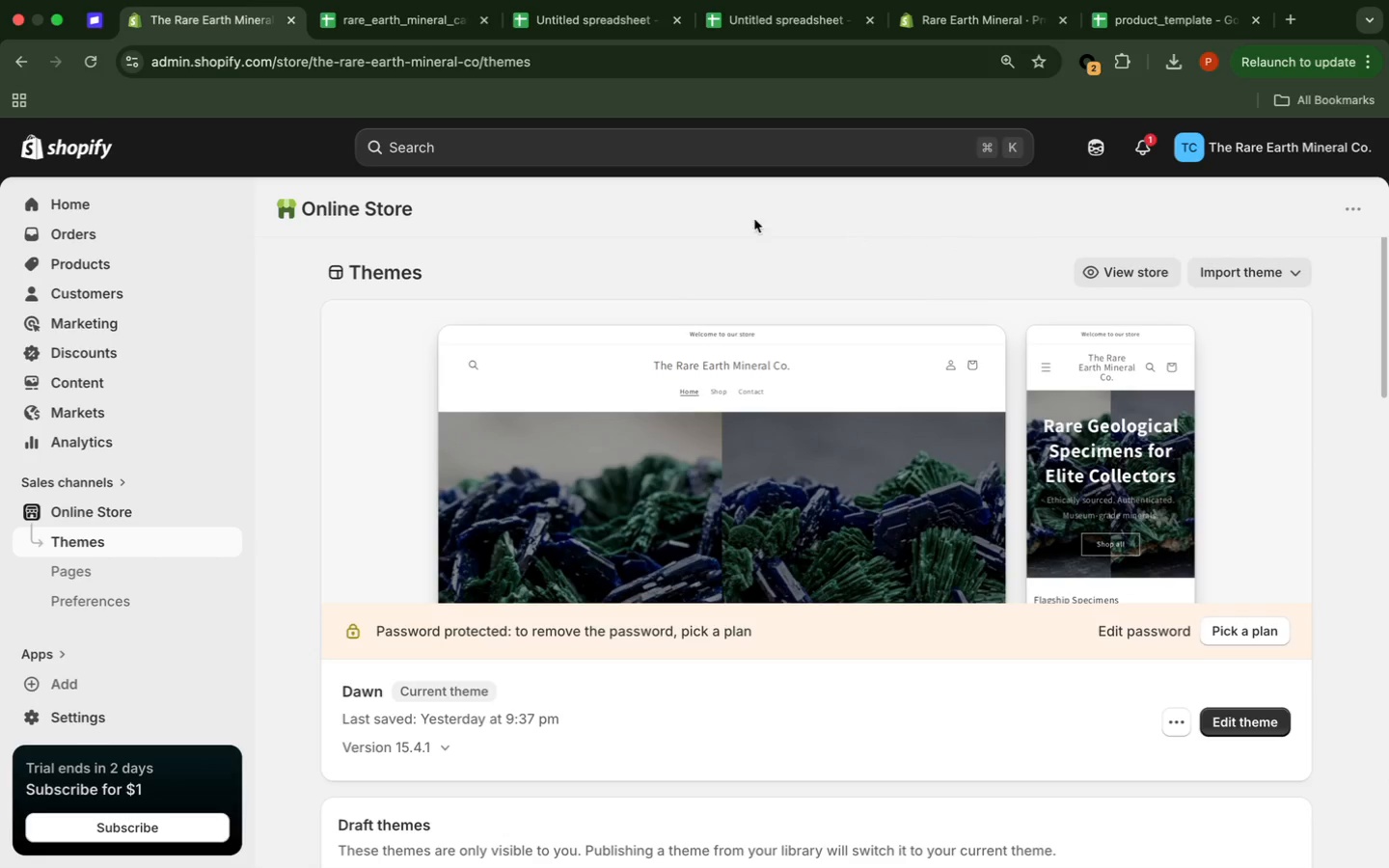 
wait(16.84)
 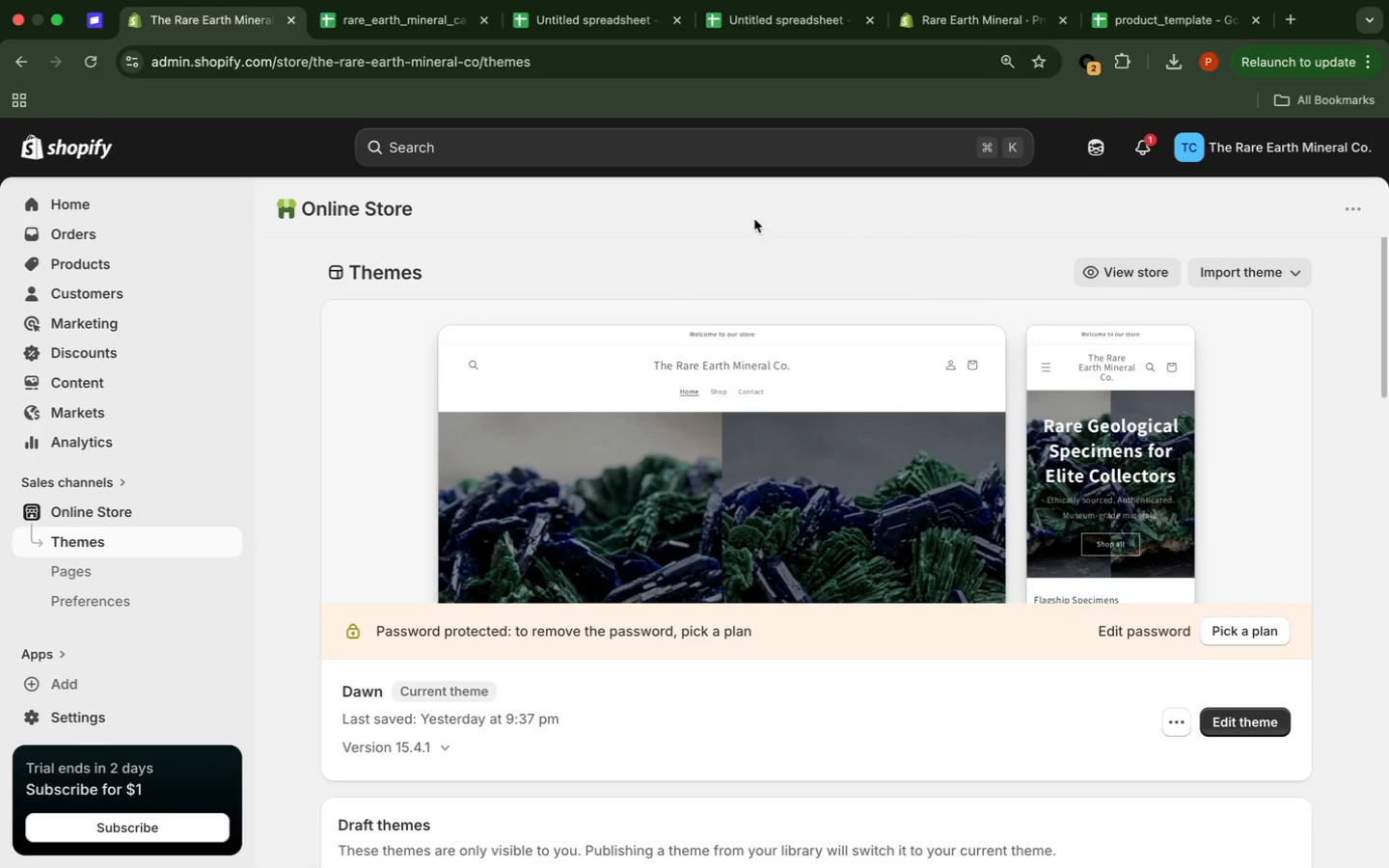 
left_click([86, 264])
 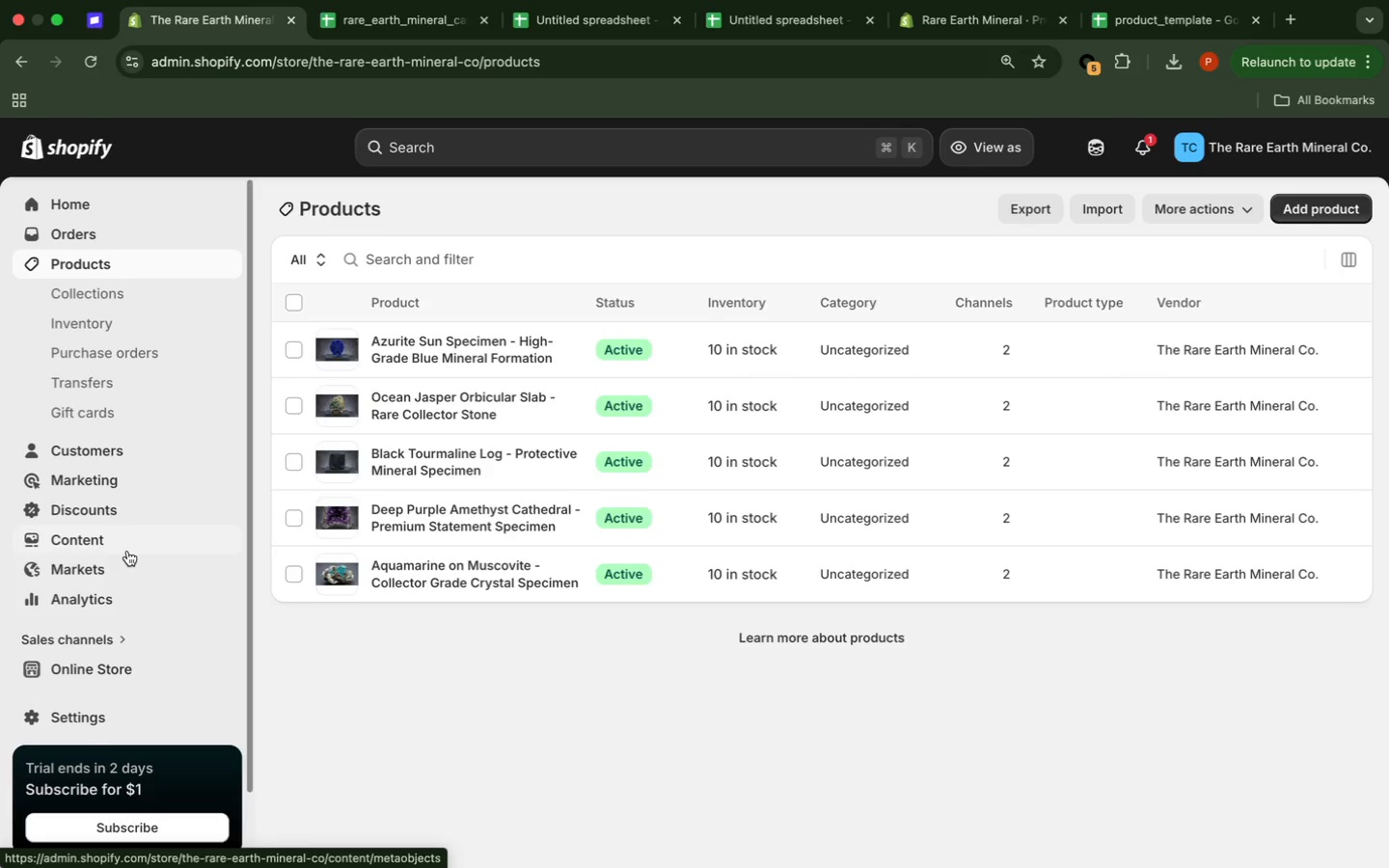 
wait(25.21)
 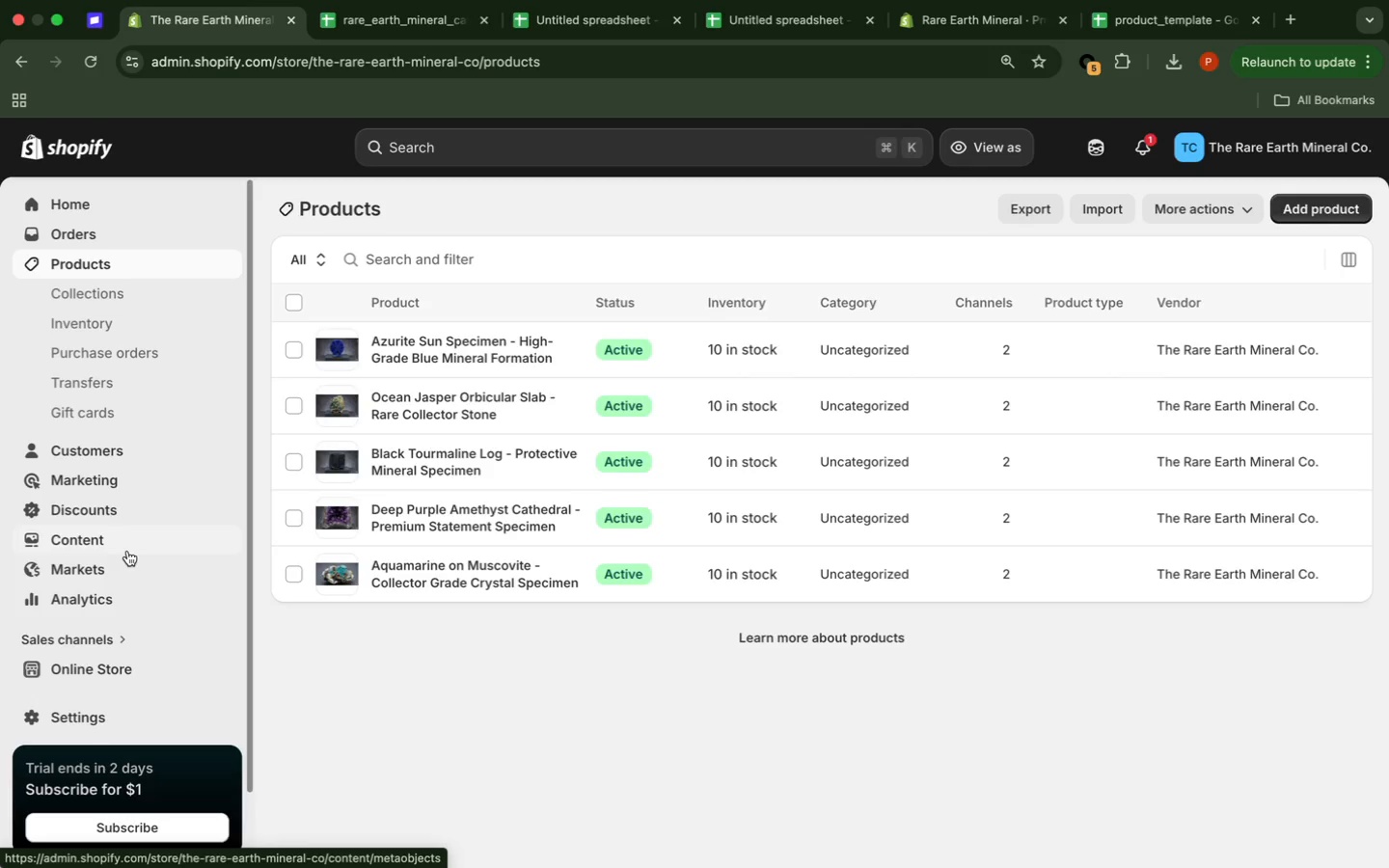 
left_click([1101, 0])
 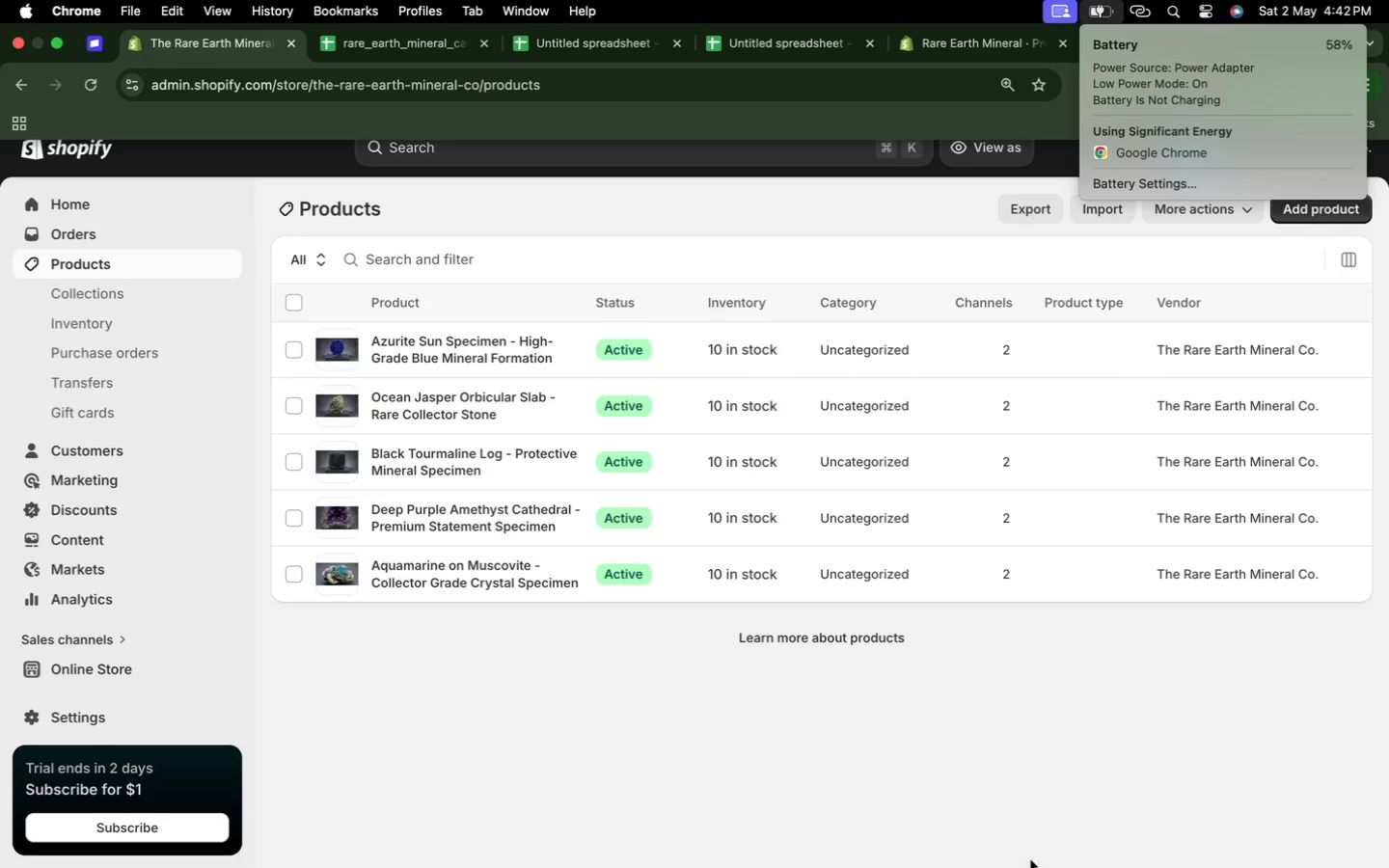 
wait(41.52)
 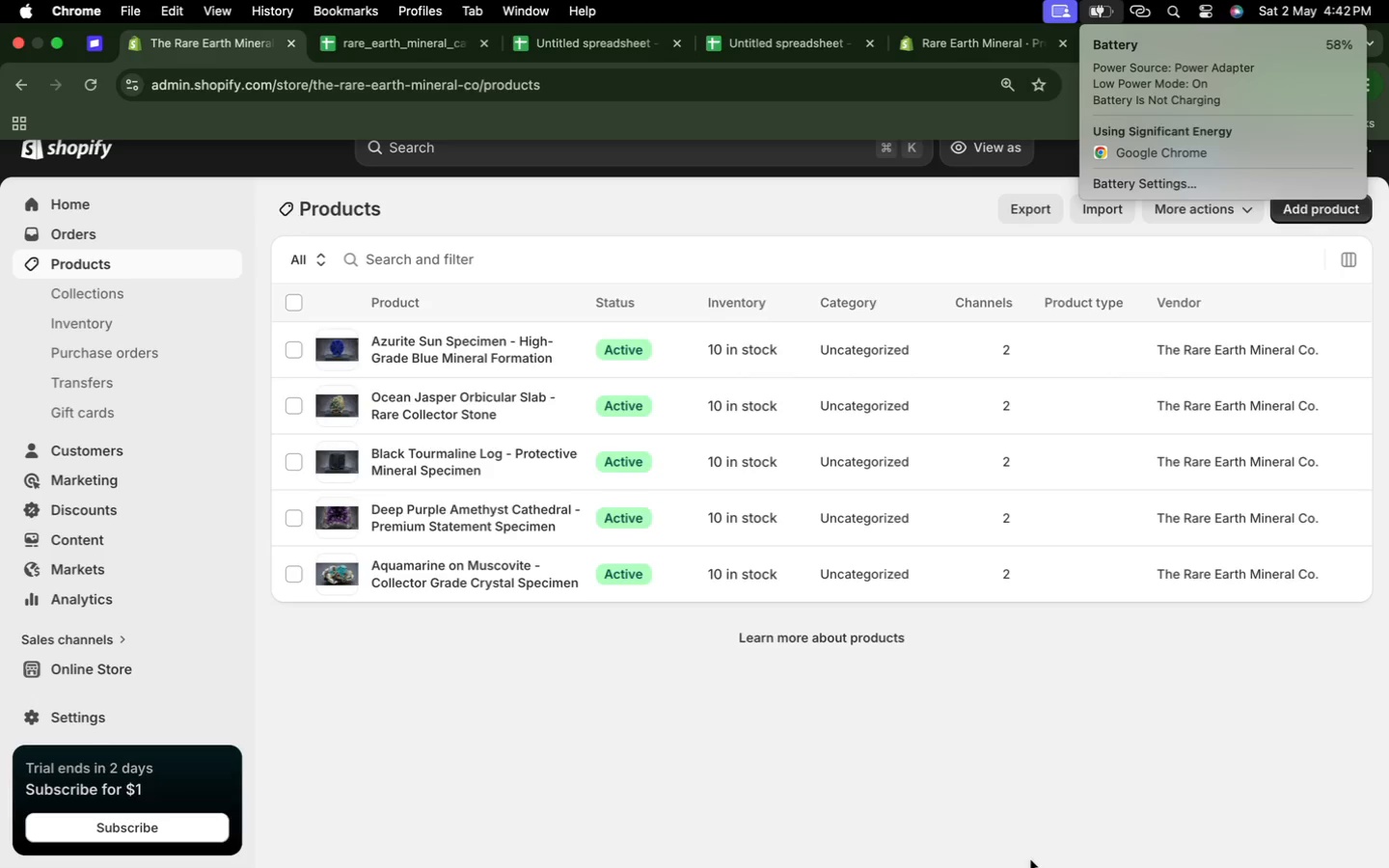 
left_click([1037, 264])
 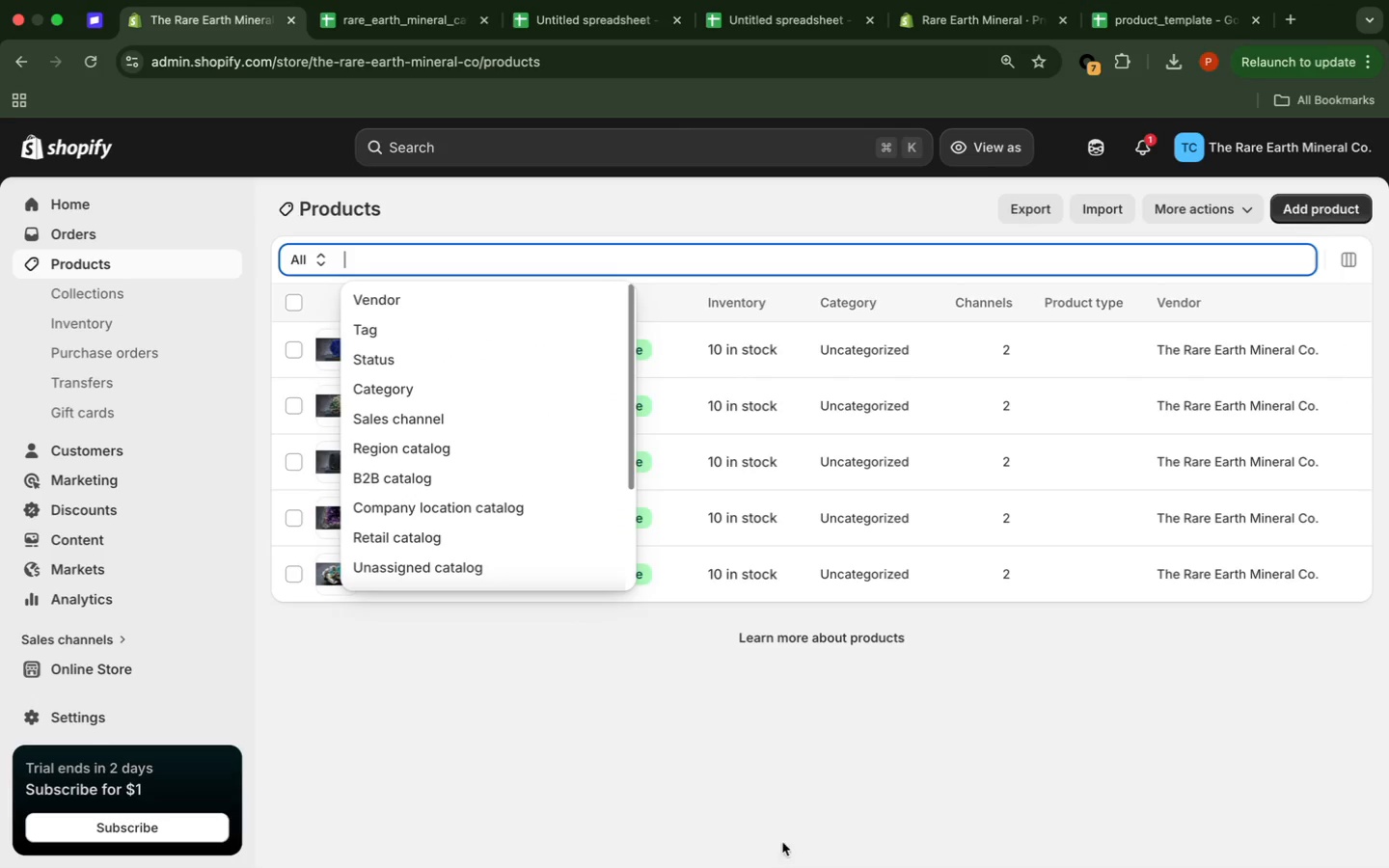 
left_click([807, 729])
 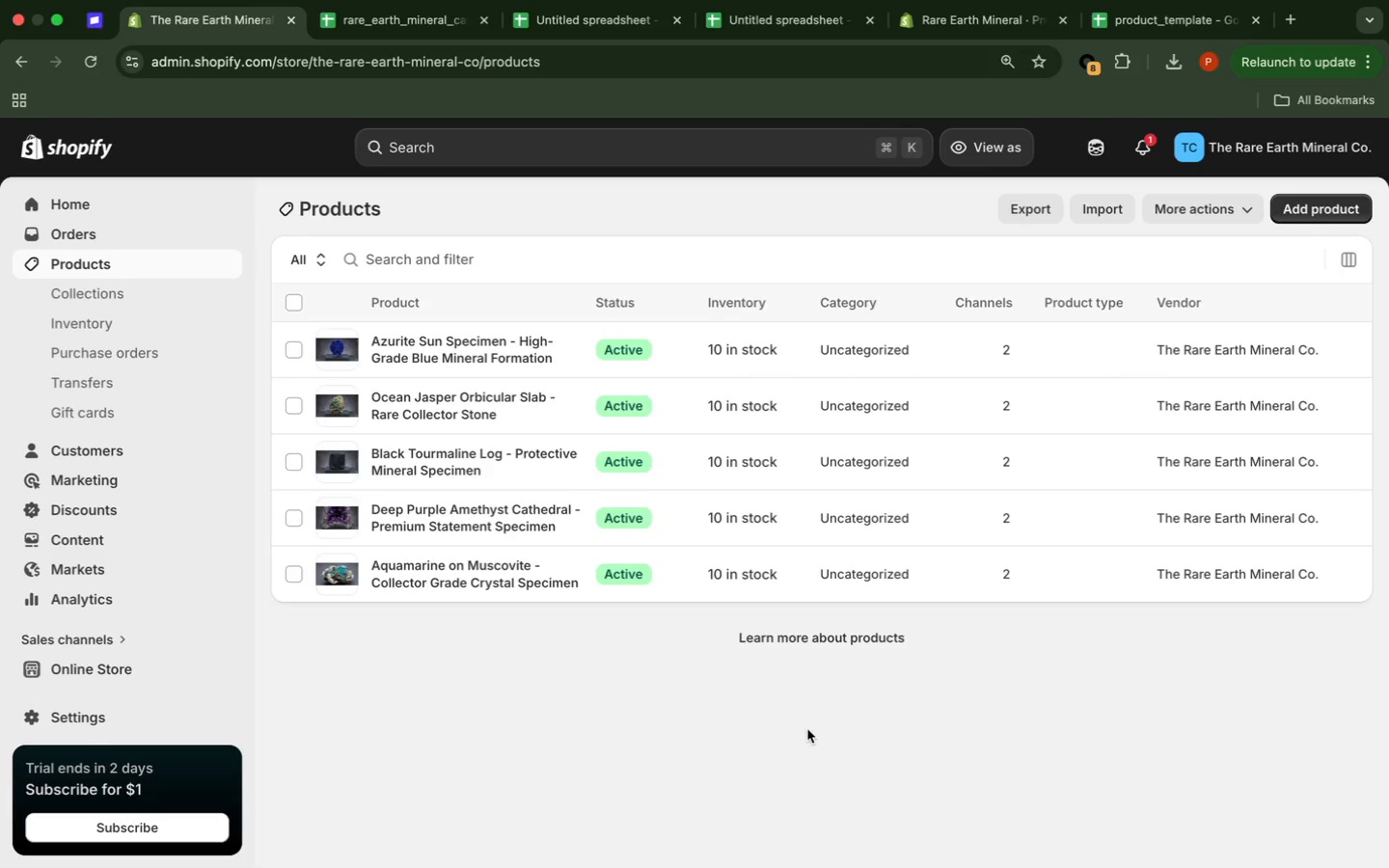 
wait(15.0)
 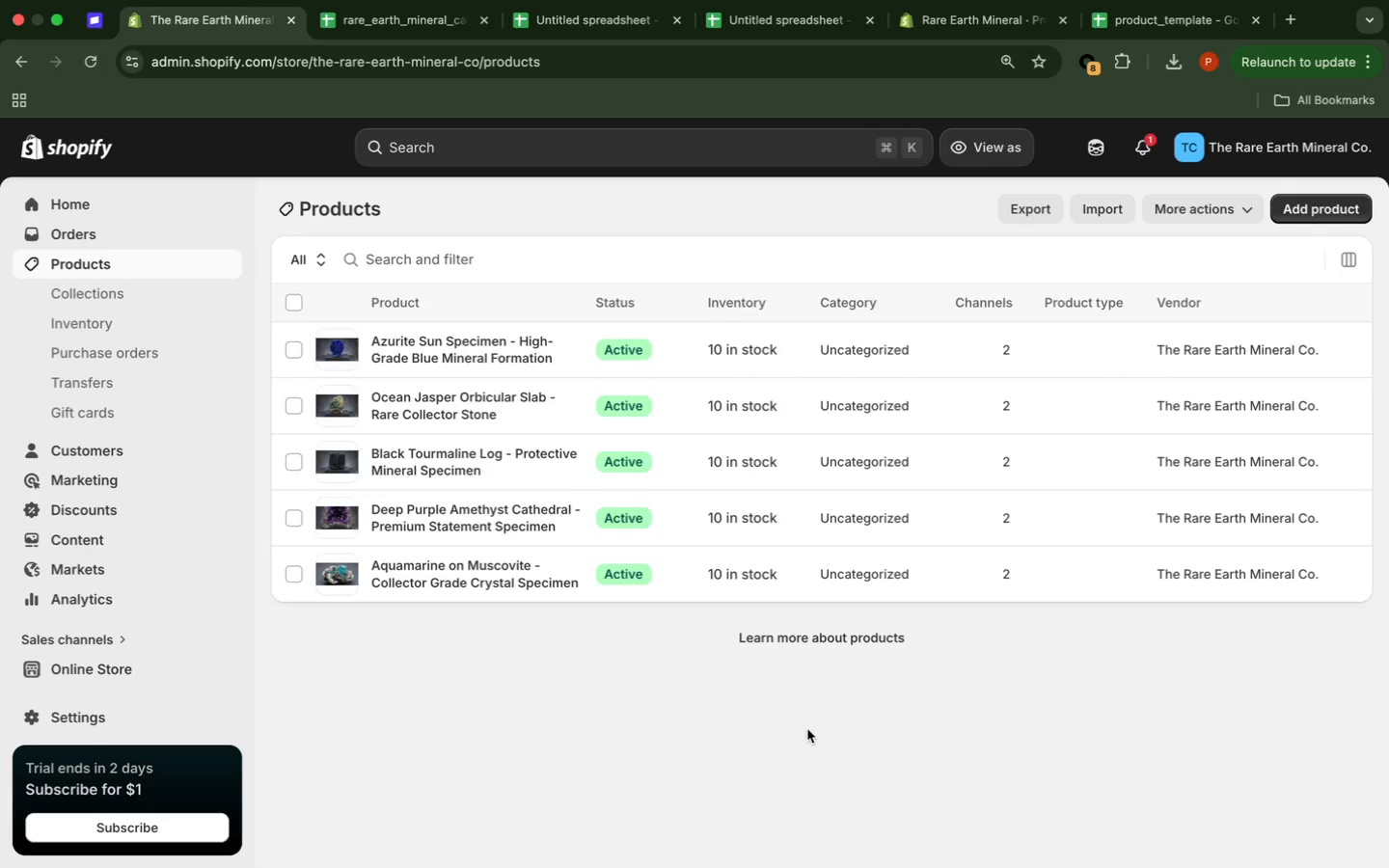 
left_click([130, 662])
 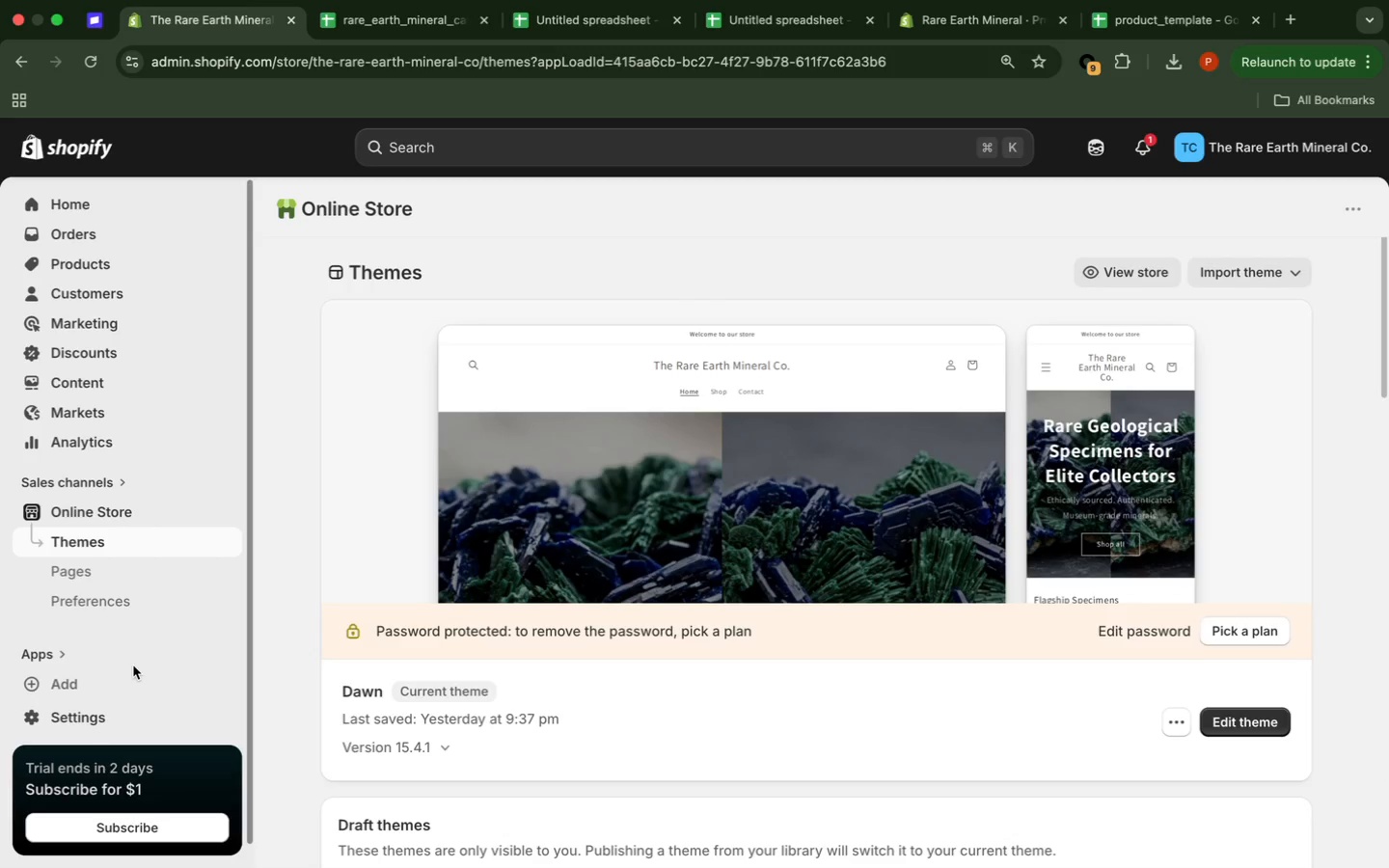 
wait(30.19)
 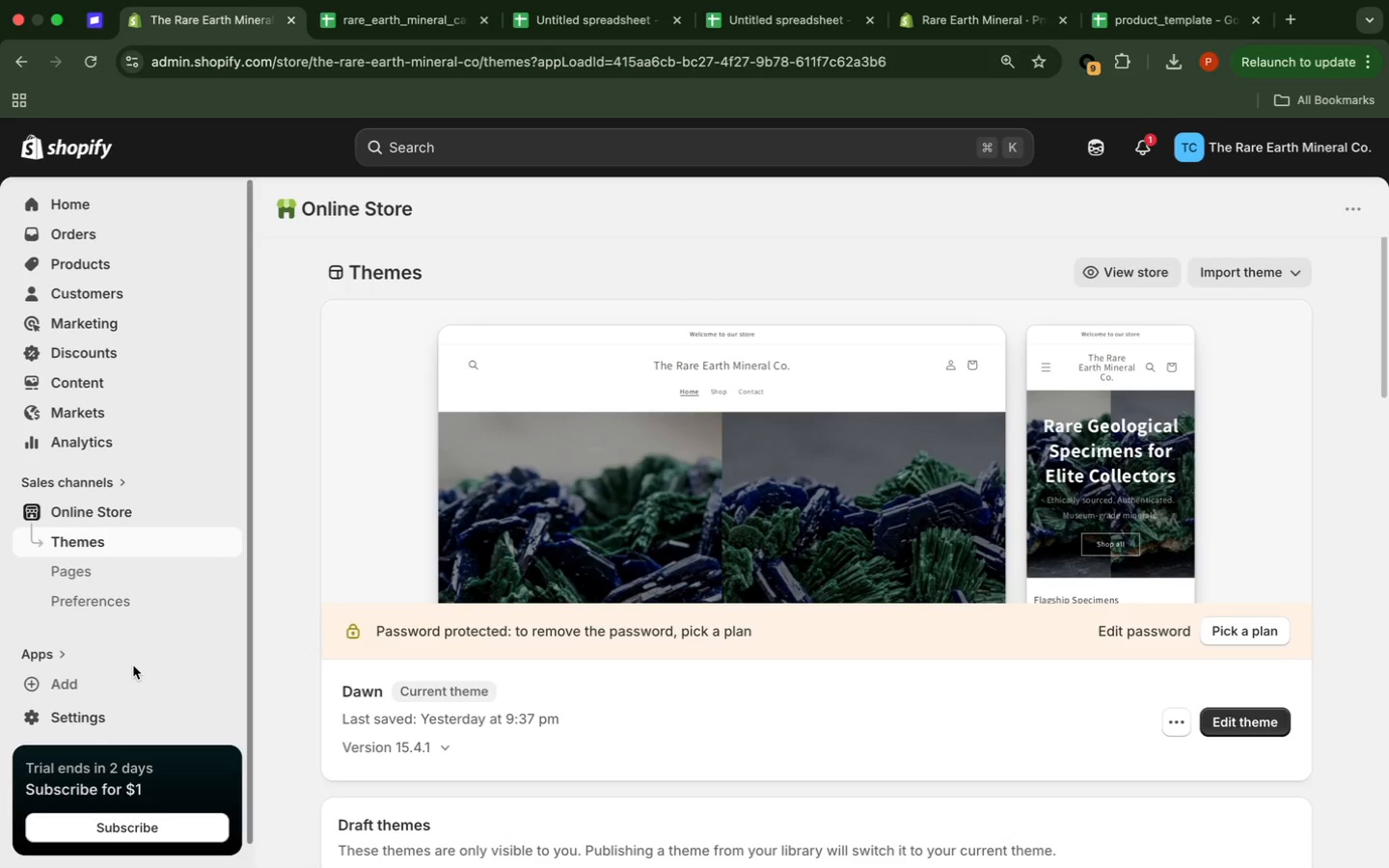 
left_click([1357, 498])
 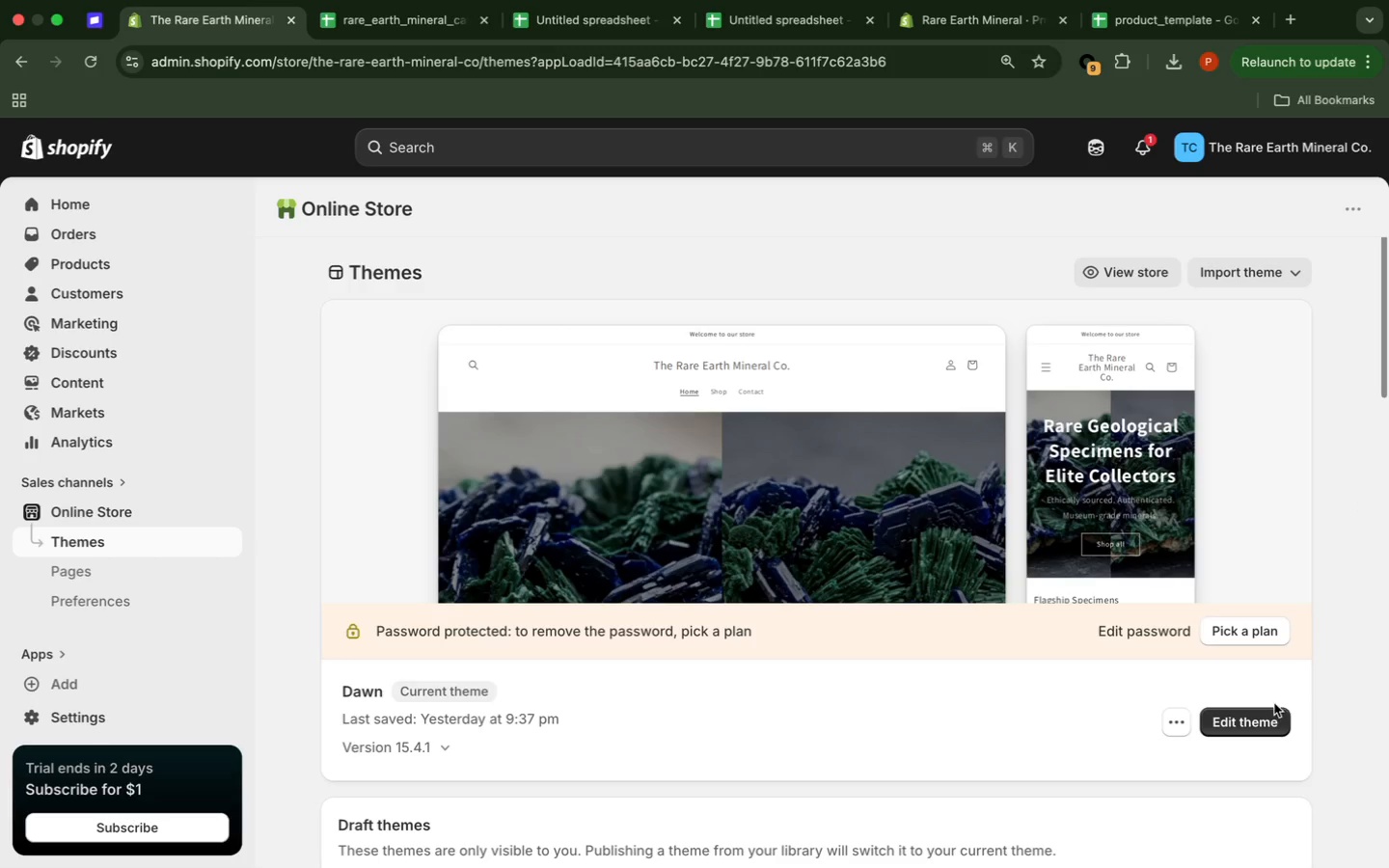 
left_click([1250, 719])
 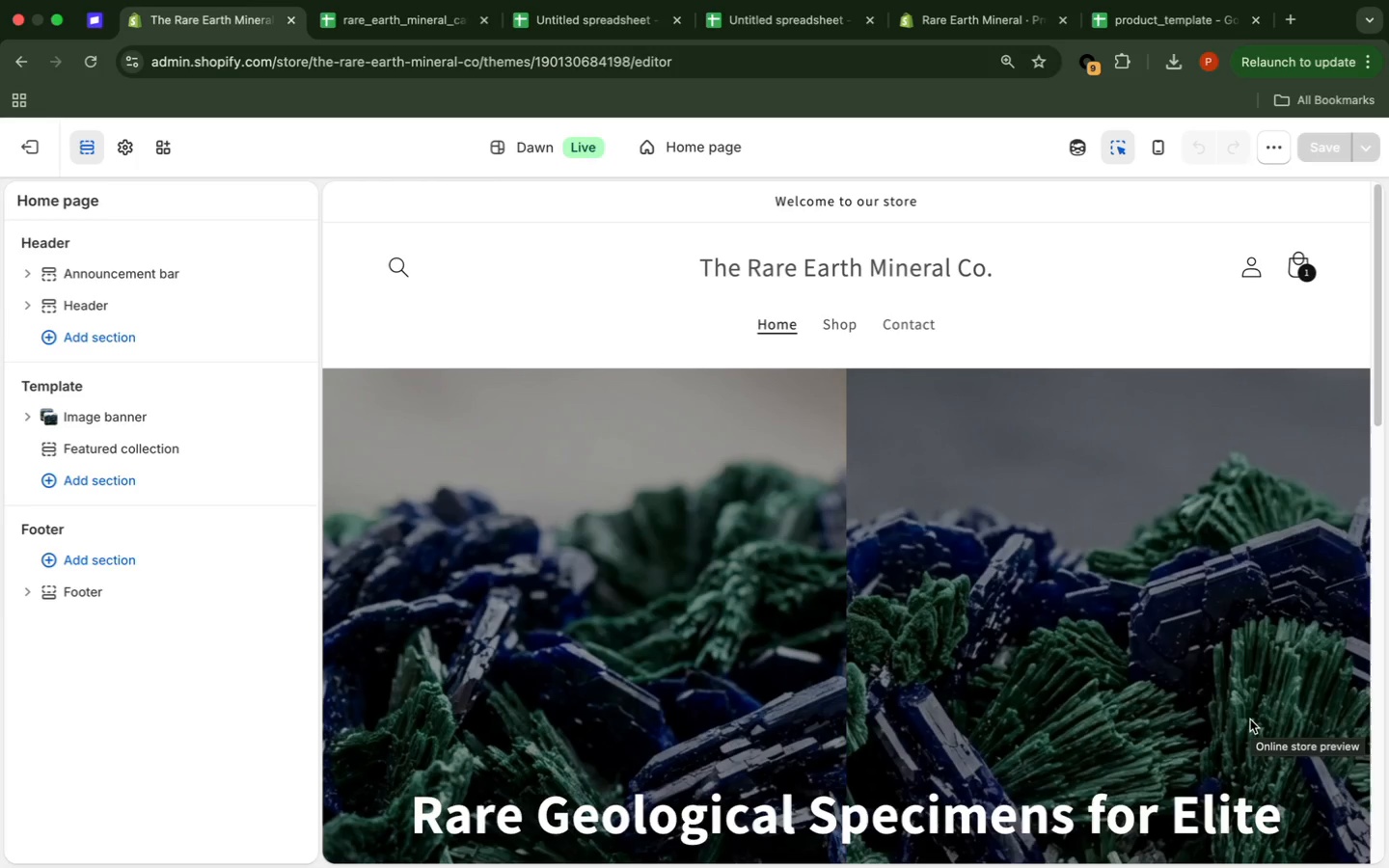 
wait(13.66)
 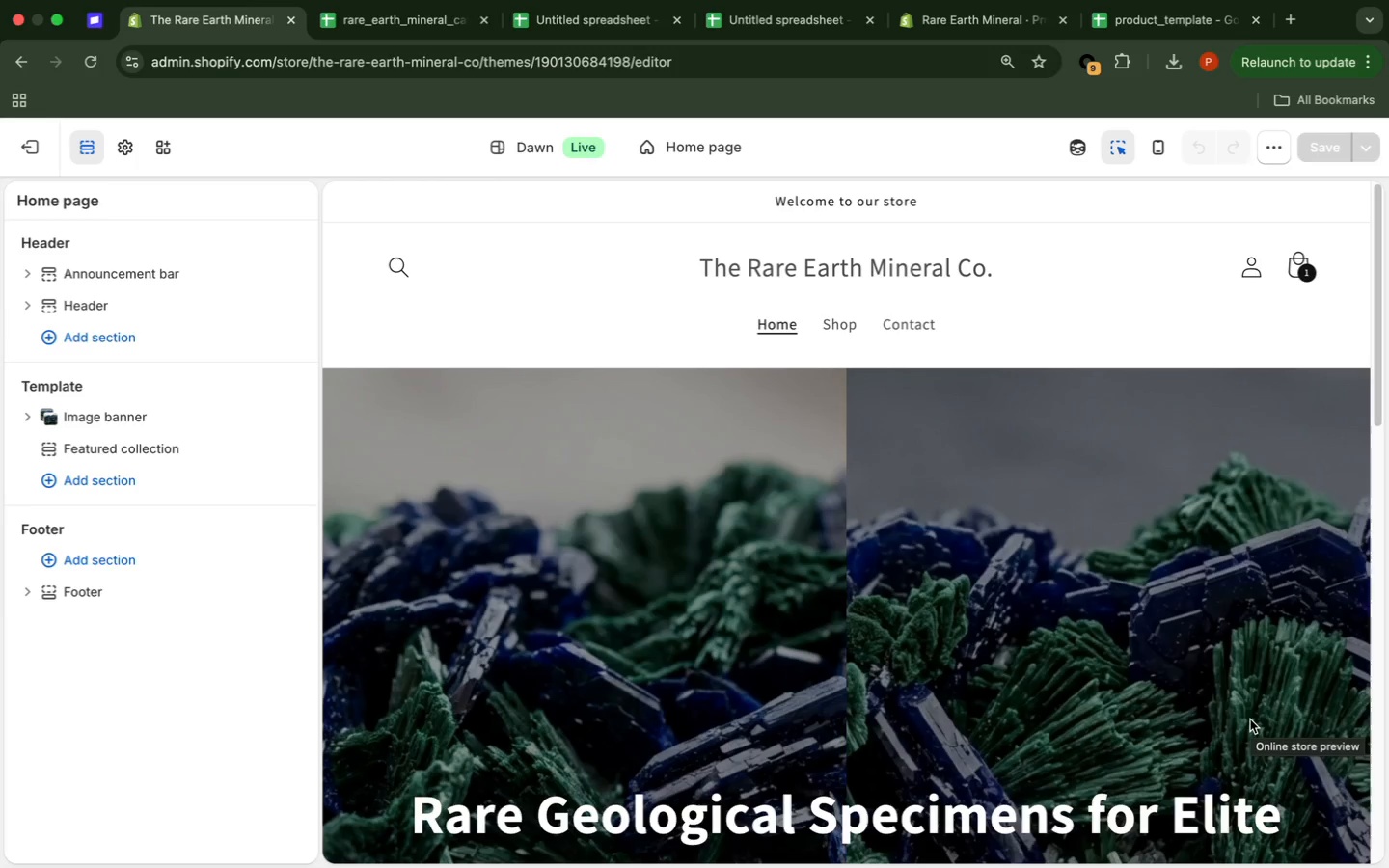 
left_click([1303, 263])
 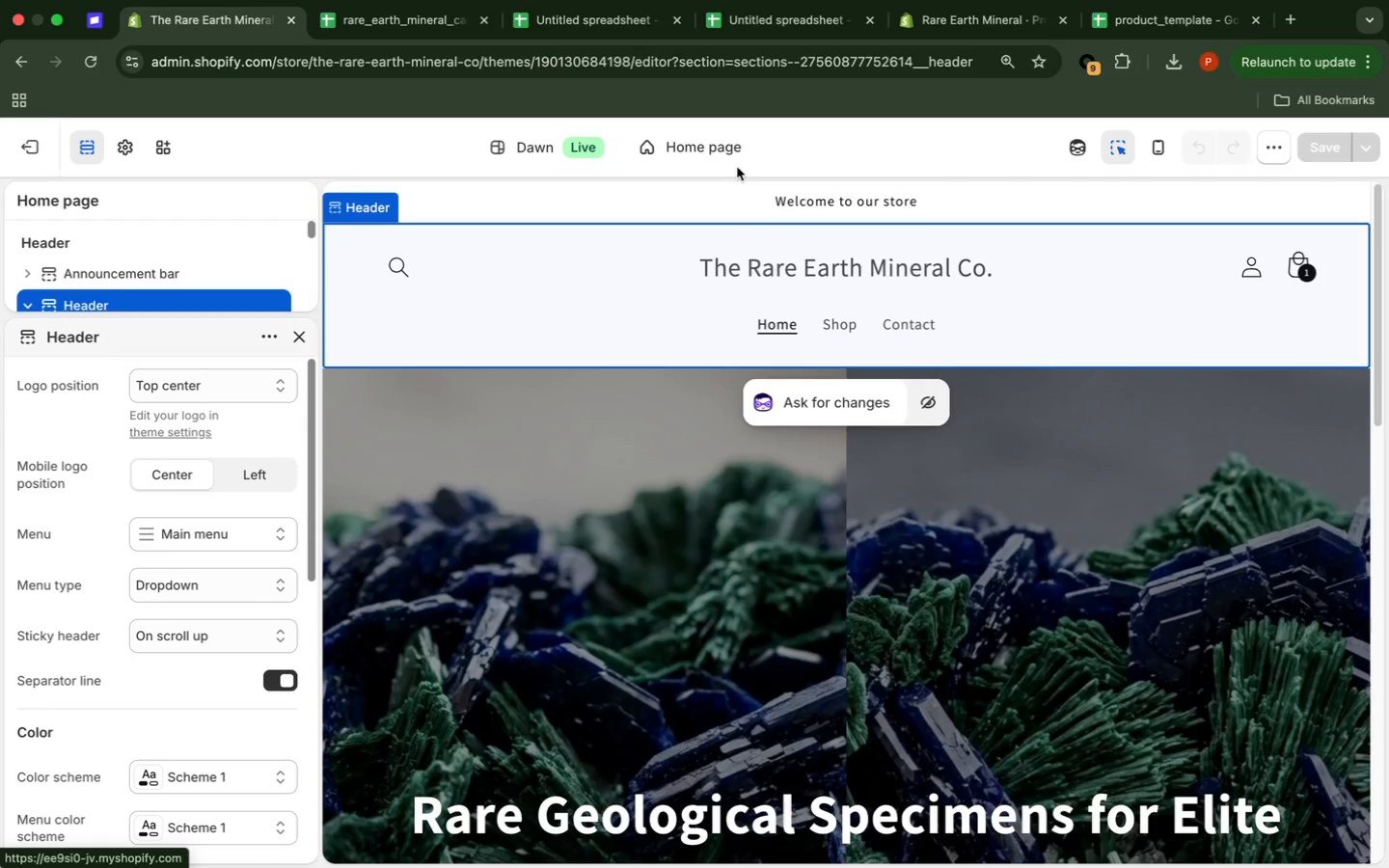 
wait(13.99)
 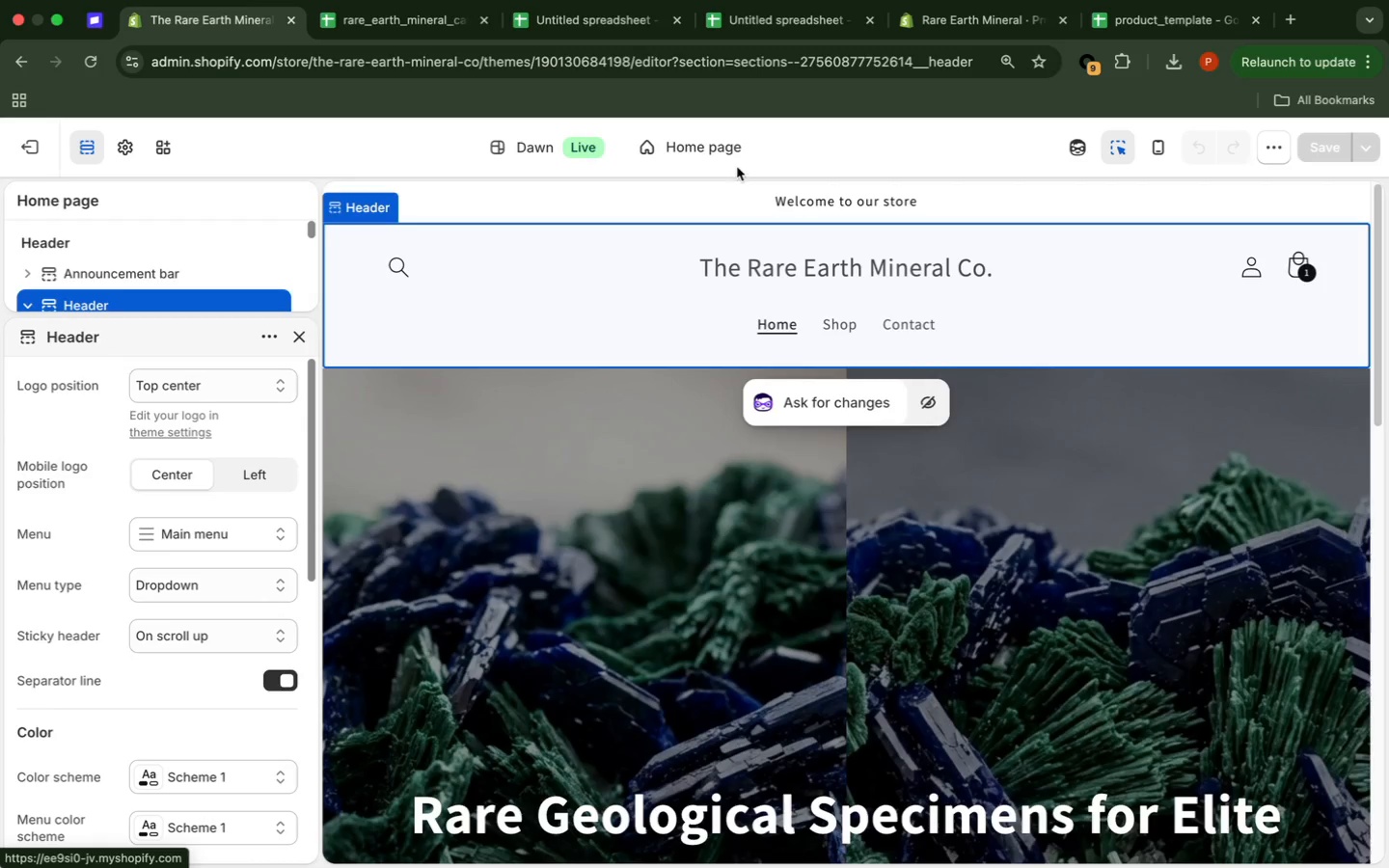 
left_click([725, 146])
 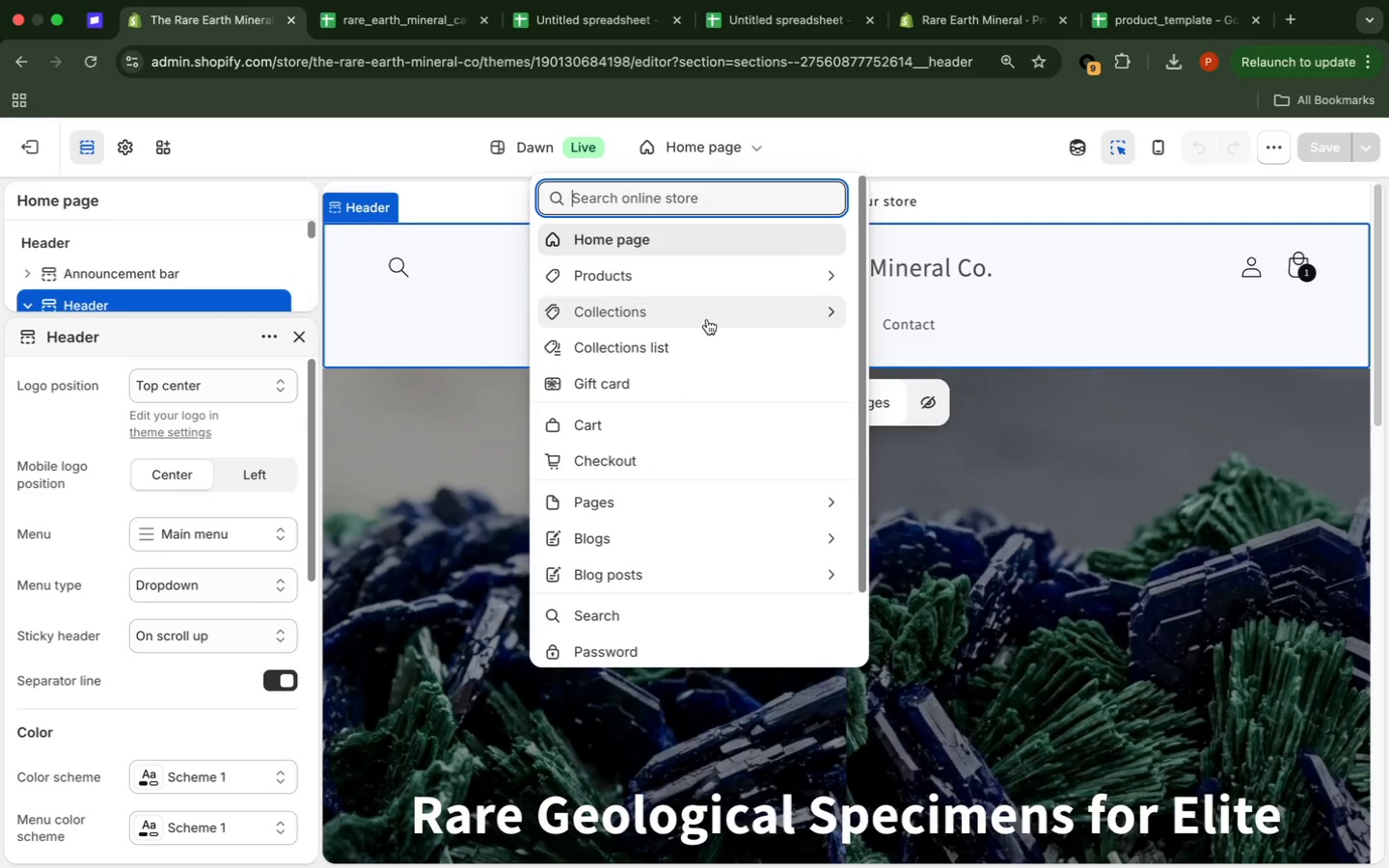 
wait(9.55)
 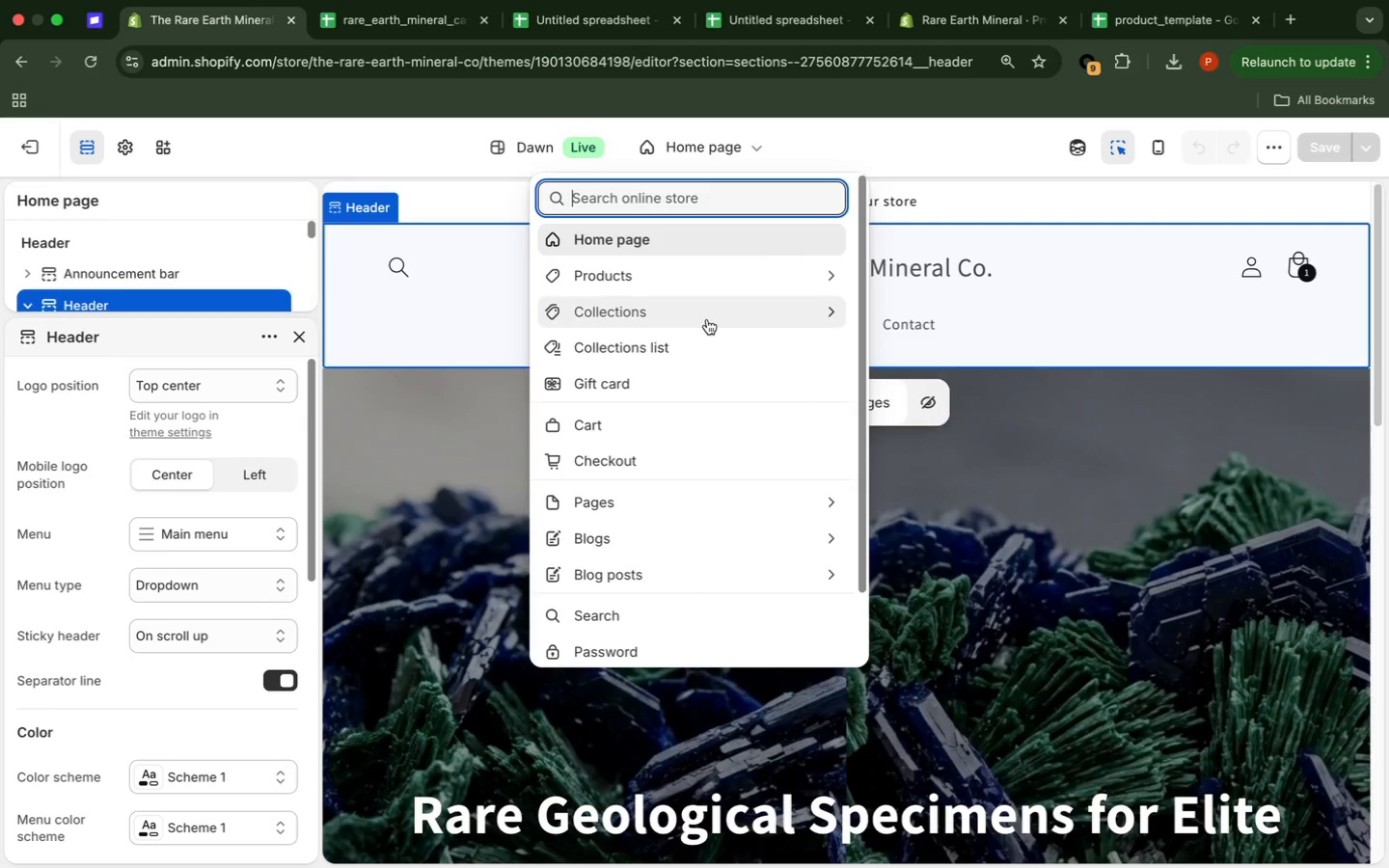 
left_click([734, 420])
 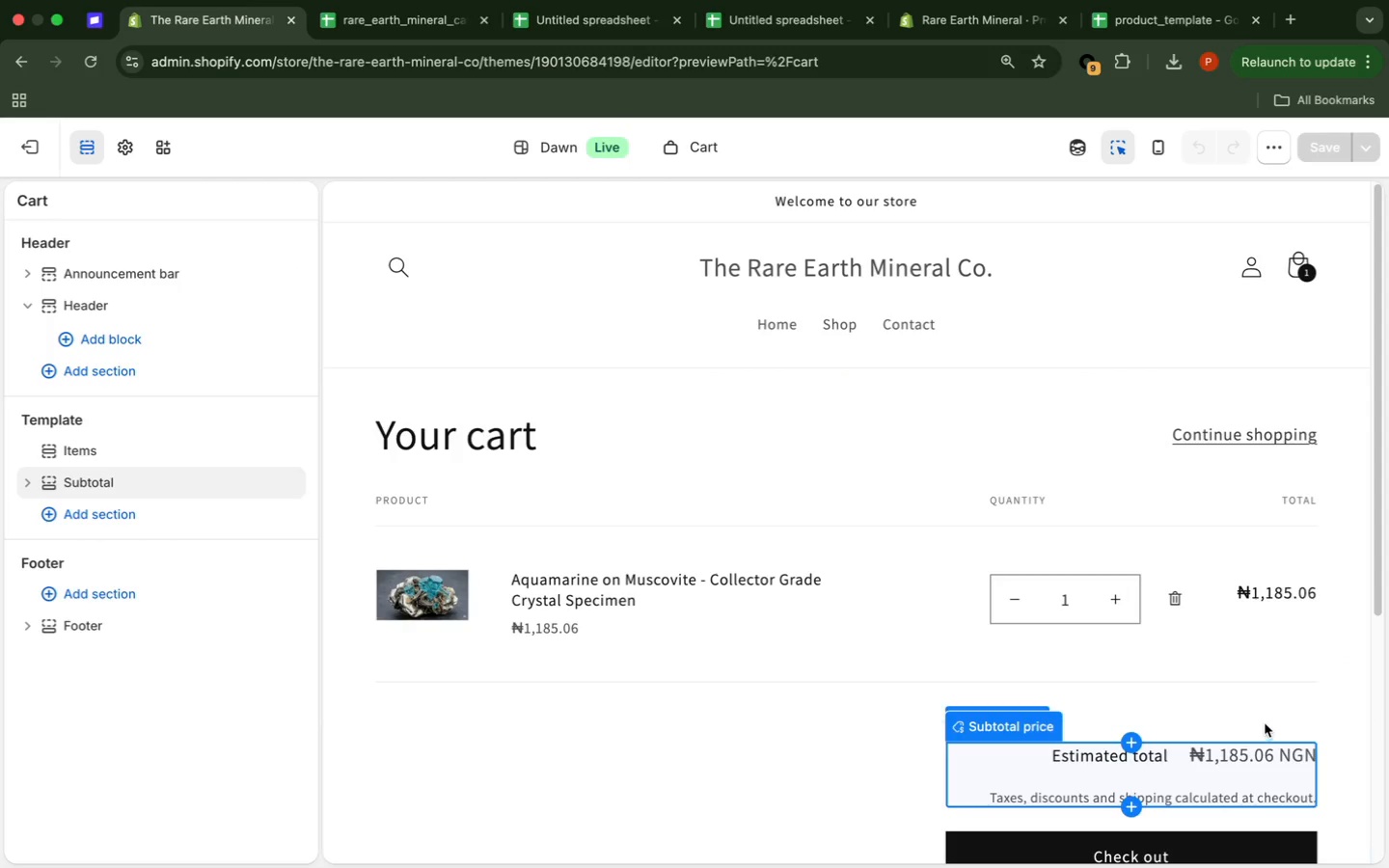 
wait(13.34)
 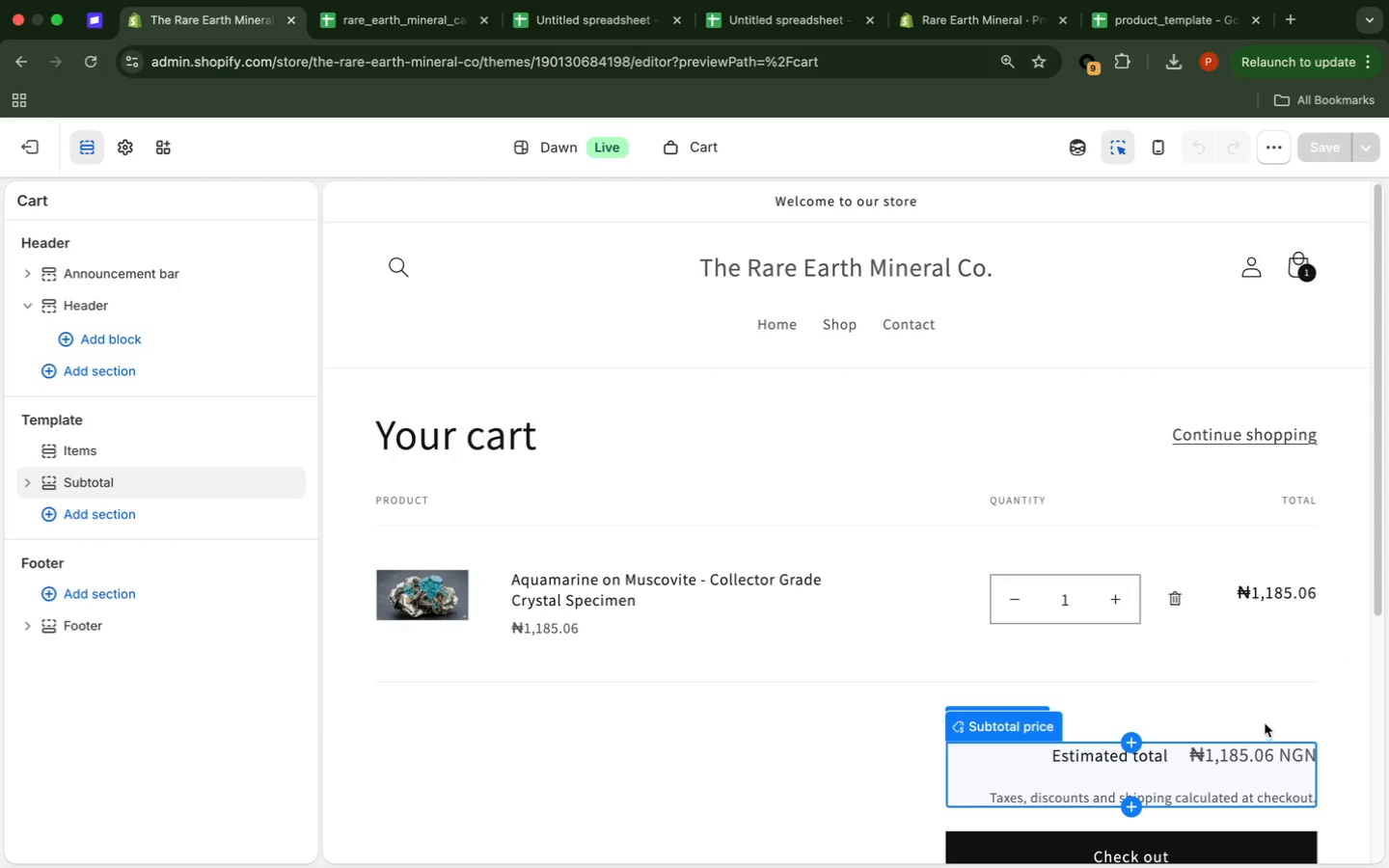 
left_click([1178, 599])
 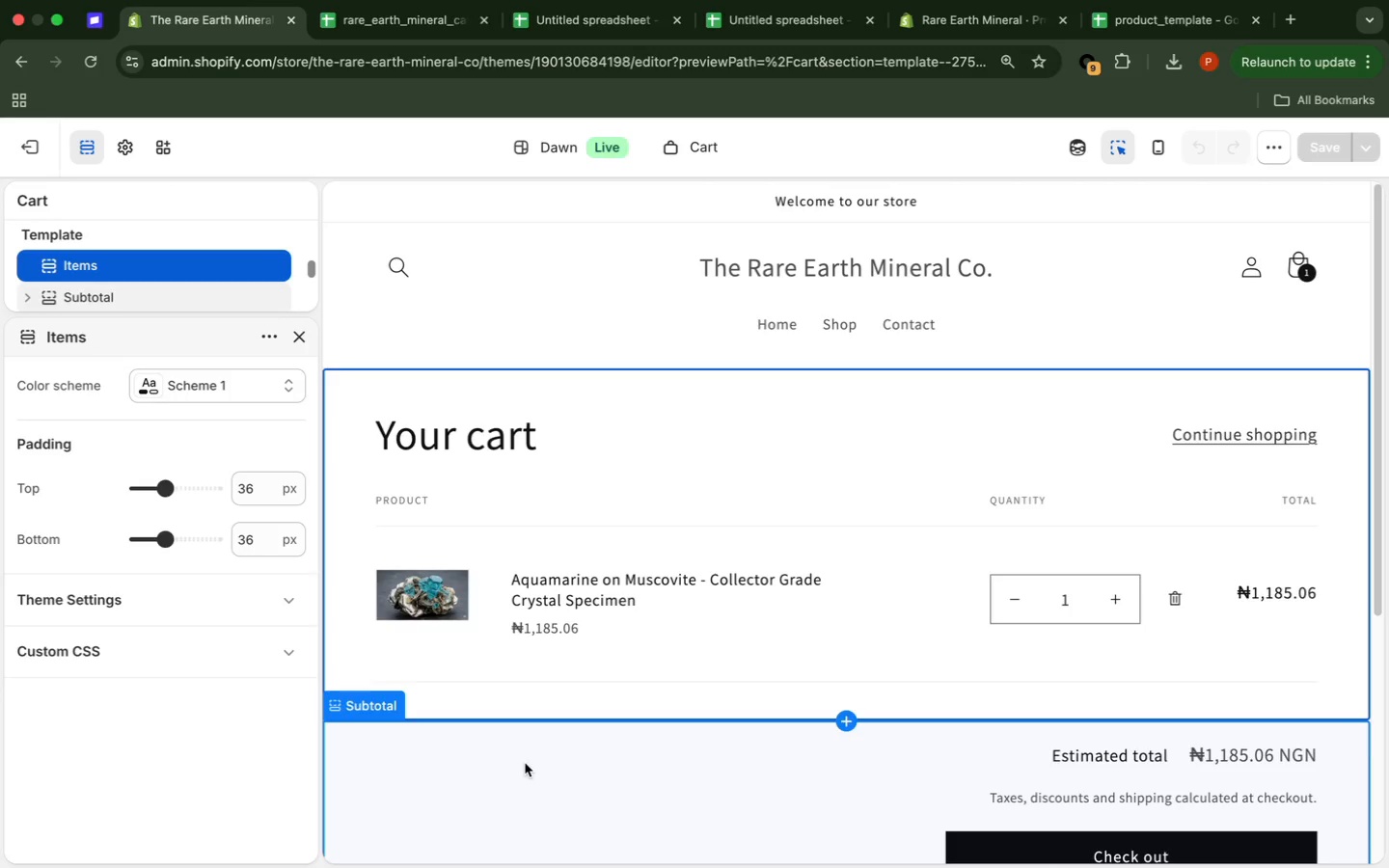 
wait(20.9)
 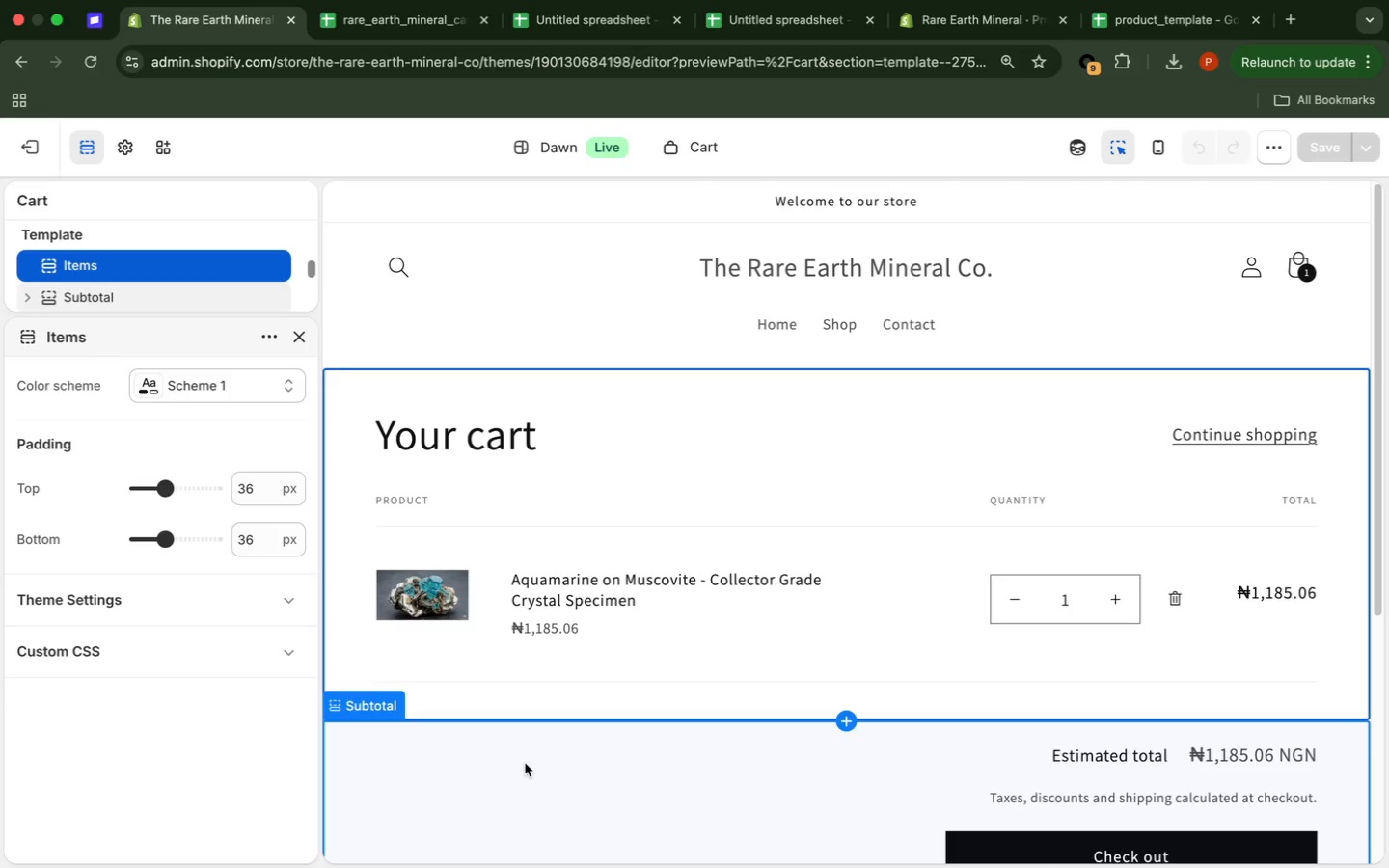 
left_click_drag(start_coordinate=[310, 267], to_coordinate=[326, 242])
 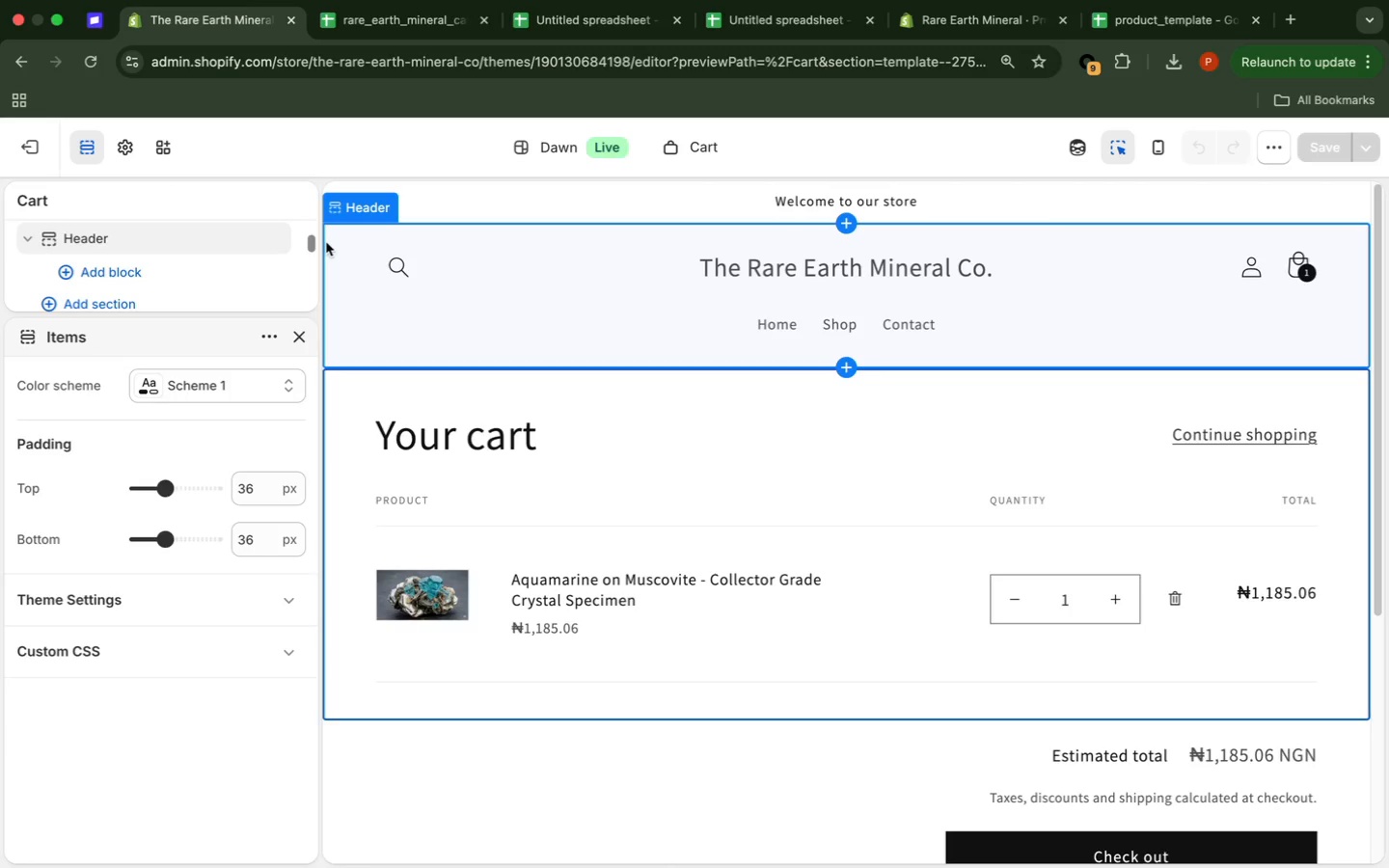 
left_click([317, 283])
 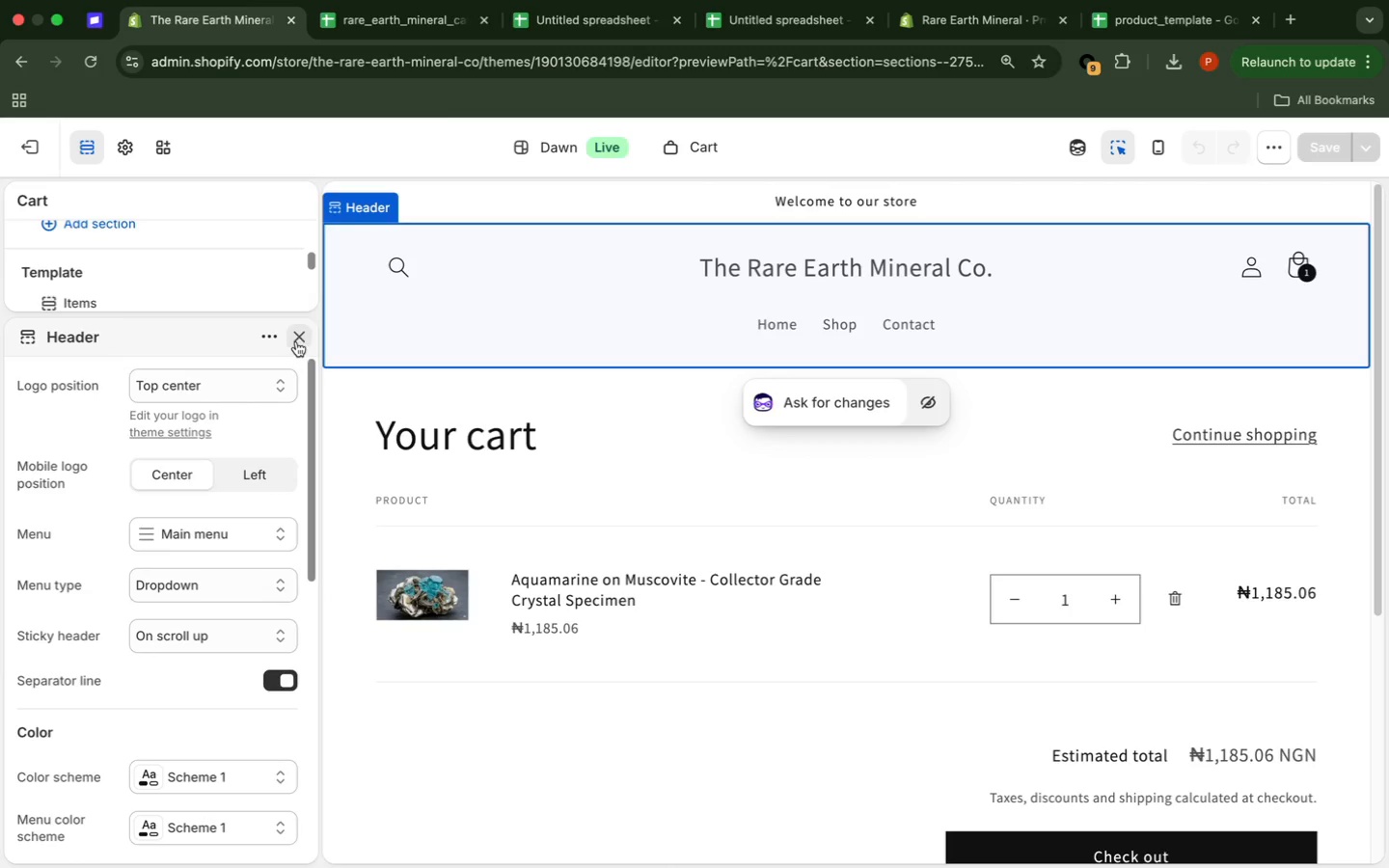 
wait(5.45)
 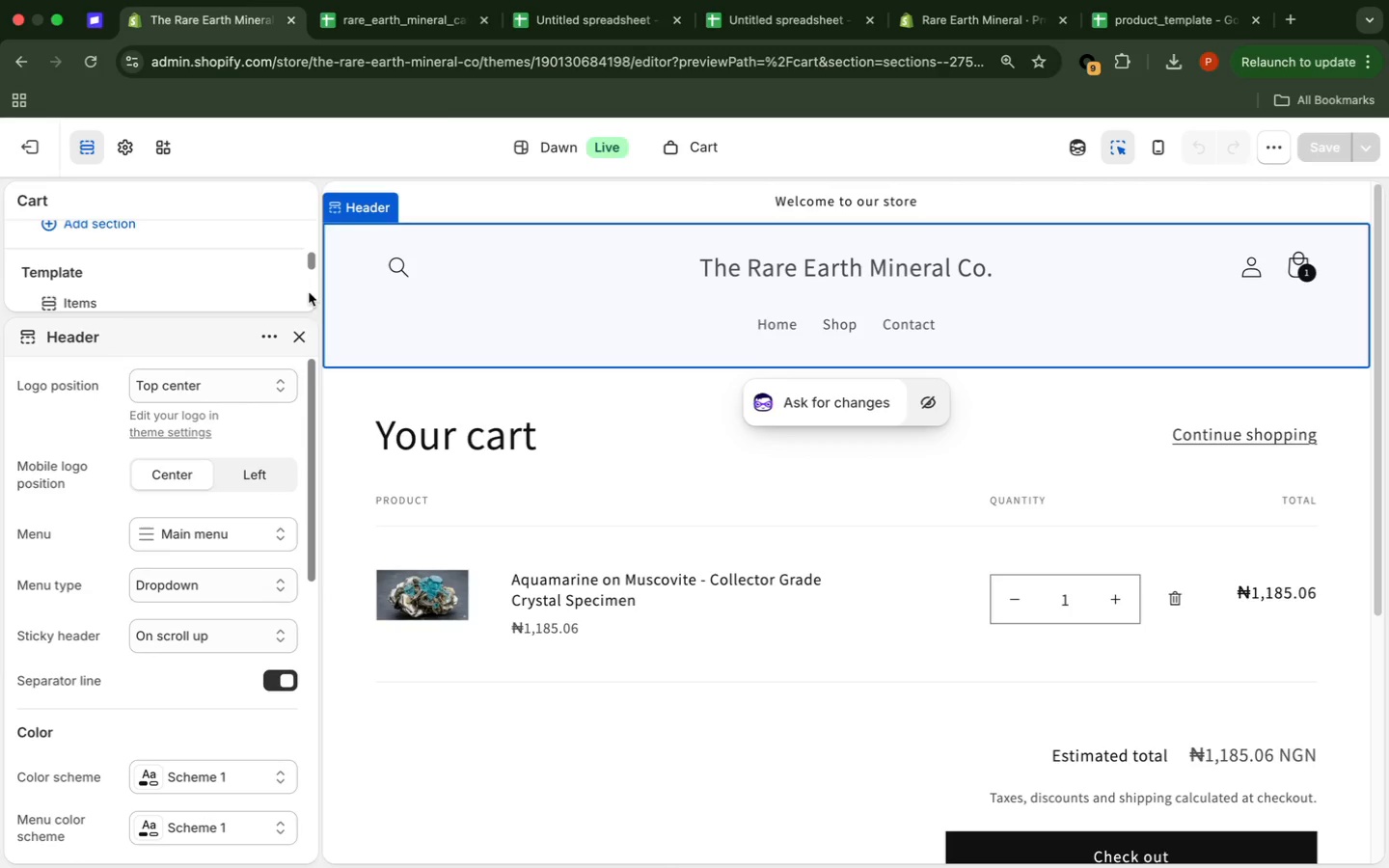 
left_click([252, 289])
 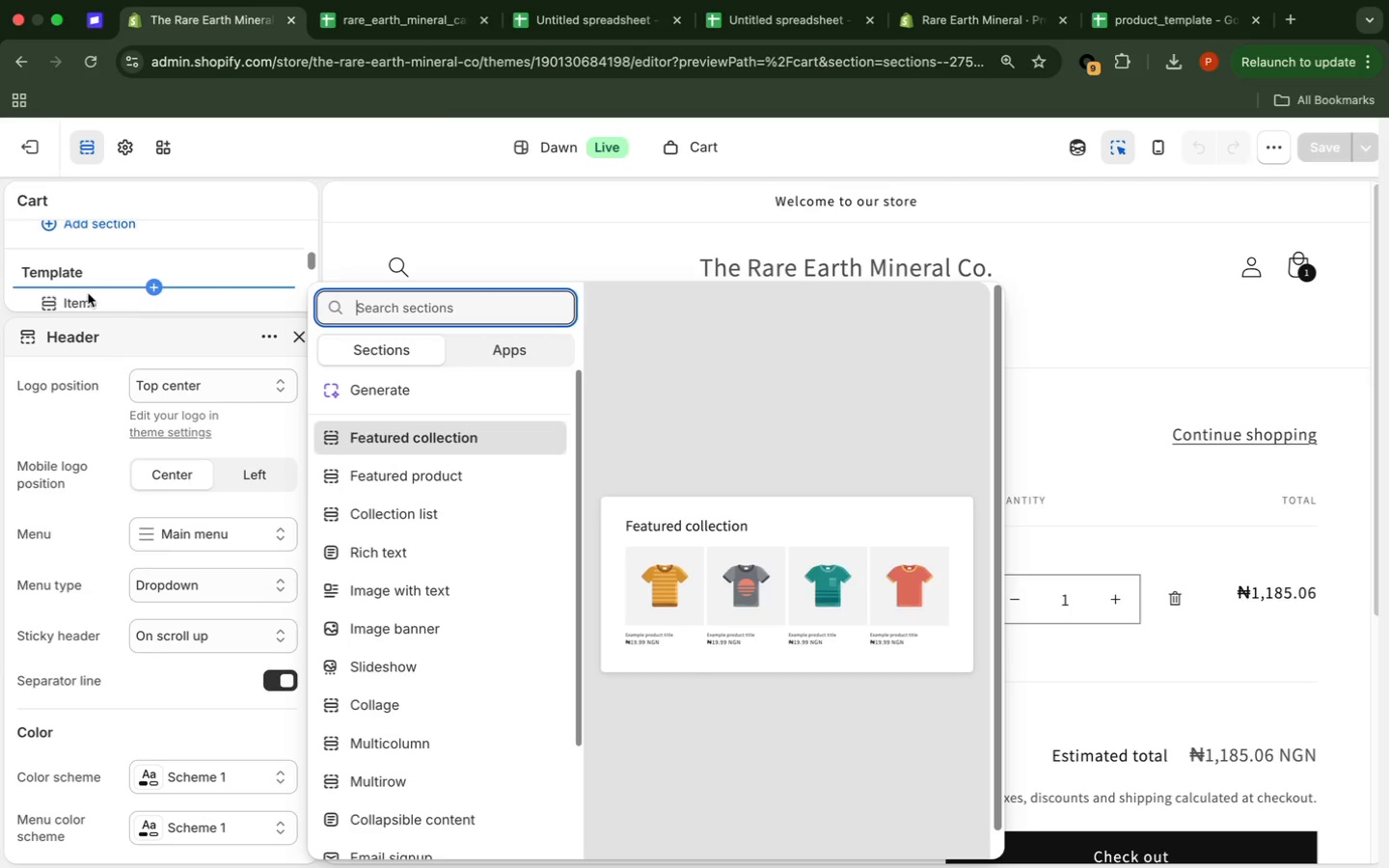 
left_click([83, 303])
 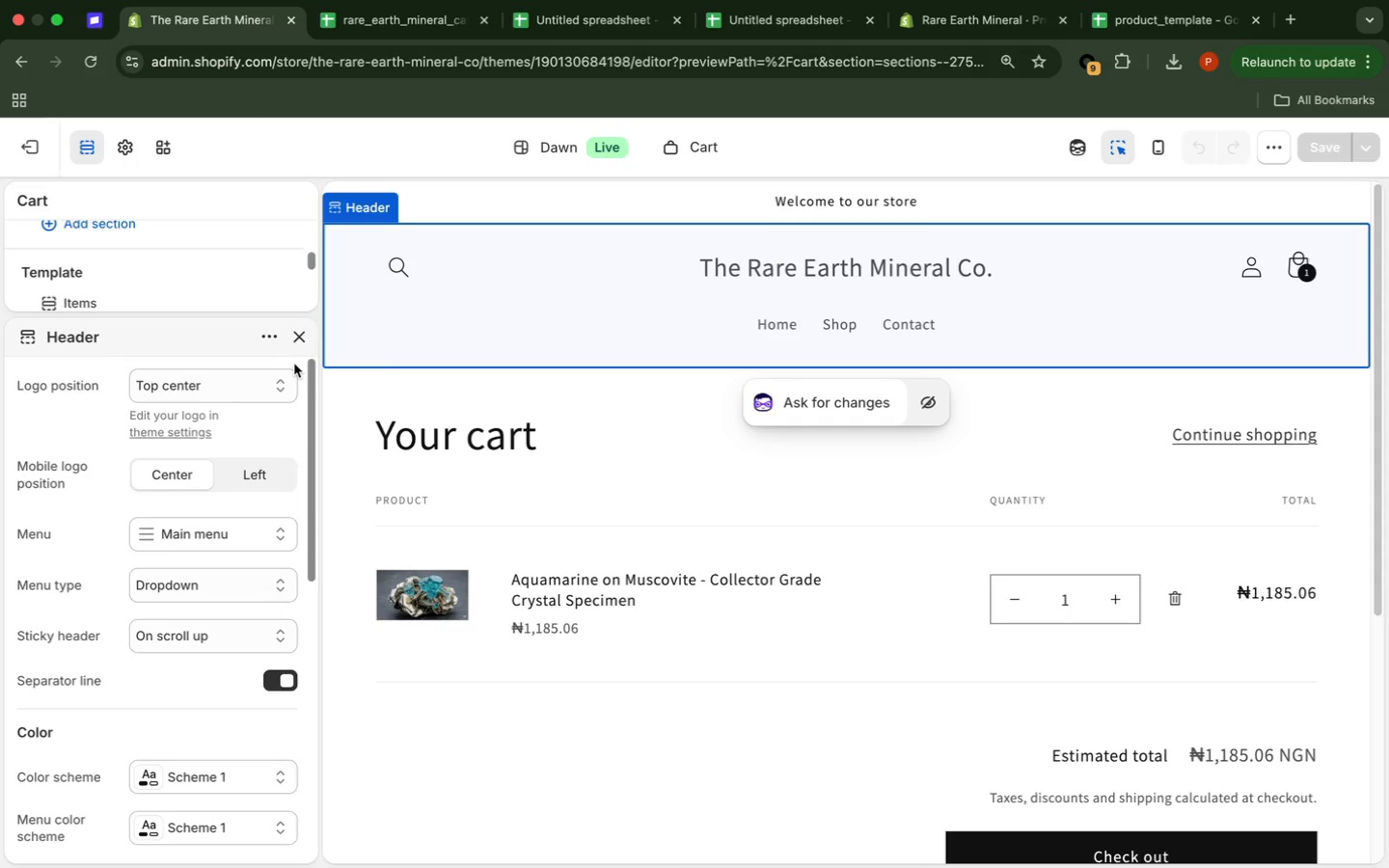 
left_click([302, 334])
 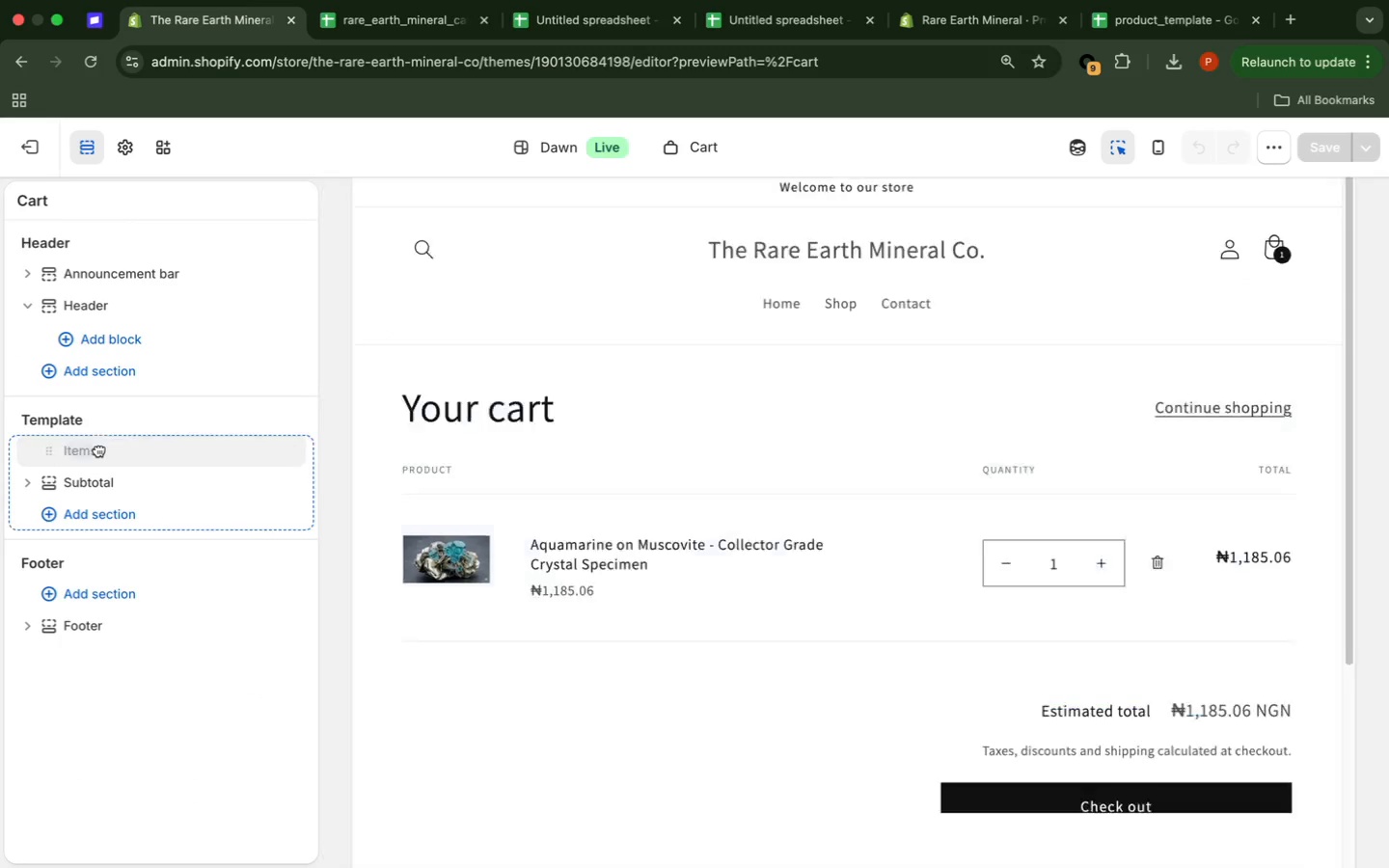 
mouse_move([398, 394])
 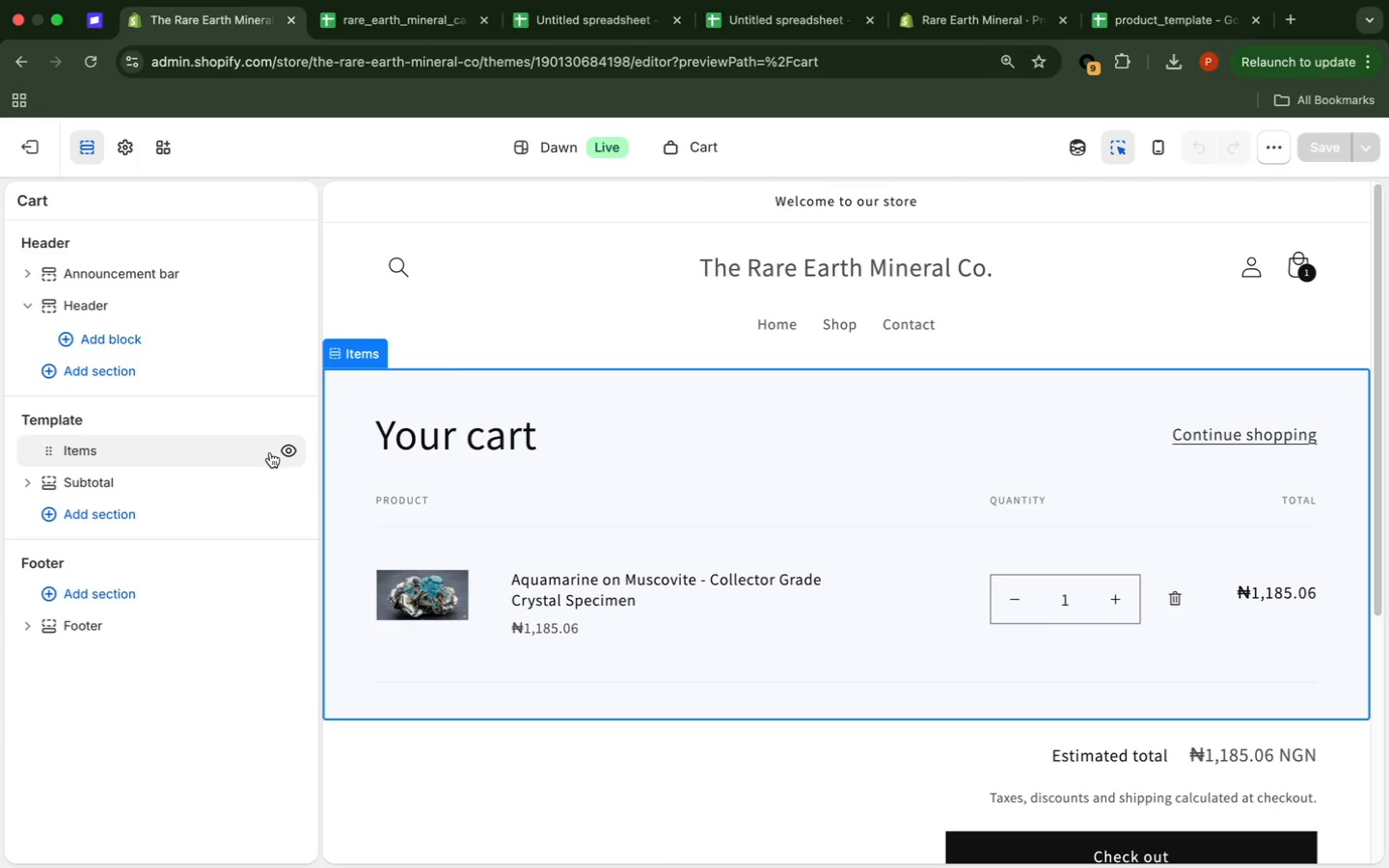 
wait(9.5)
 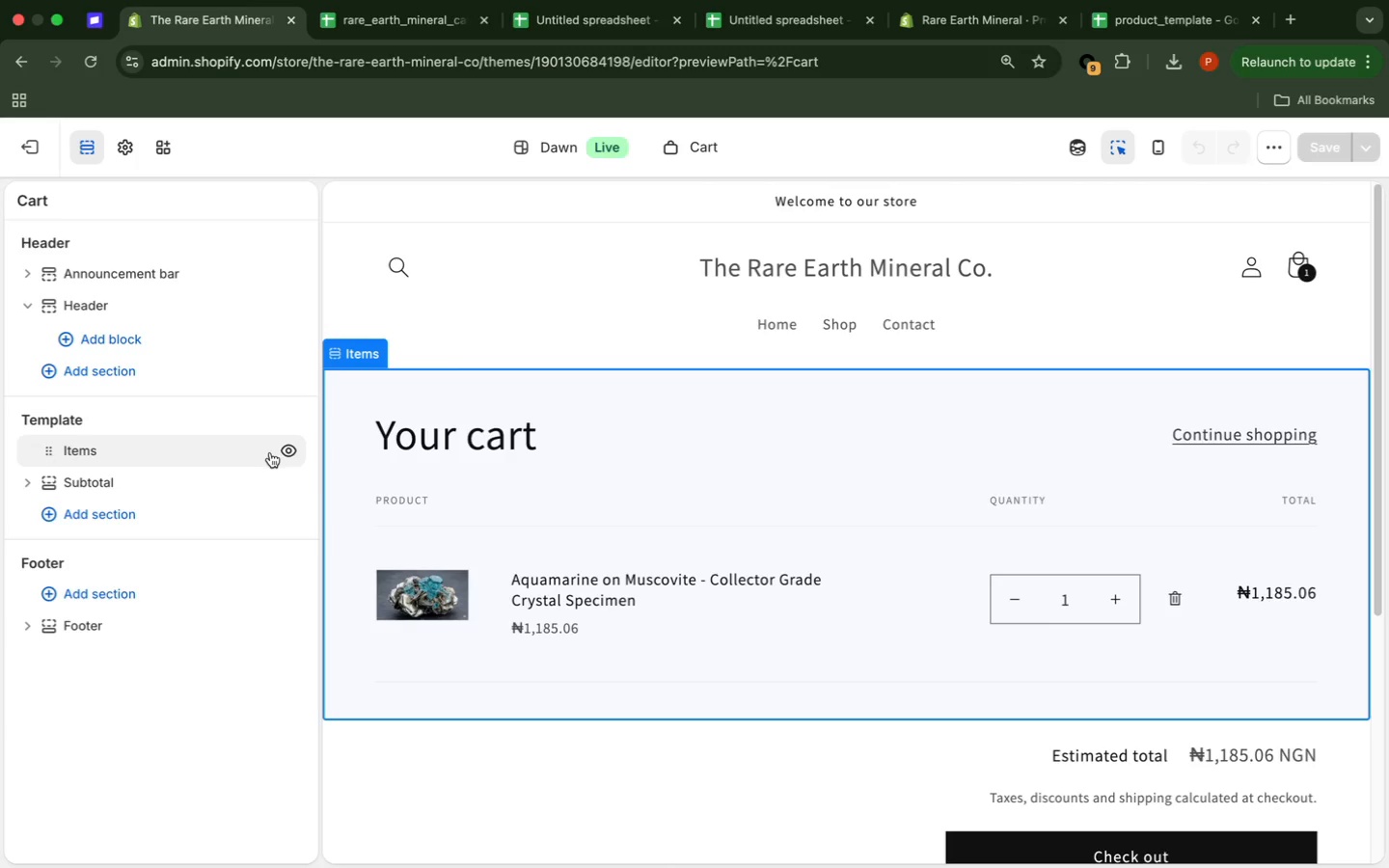 
left_click([1380, 475])
 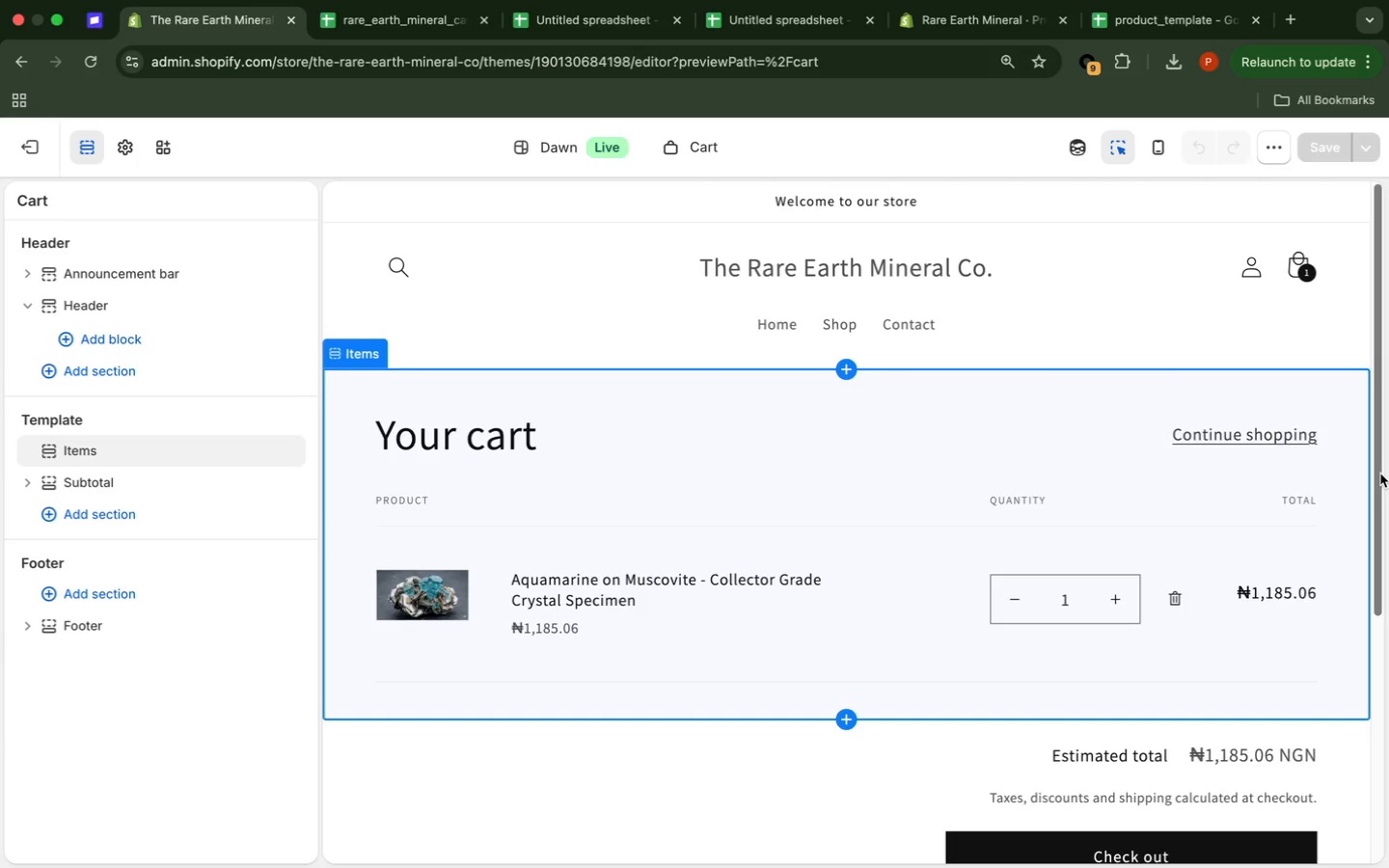 
left_click_drag(start_coordinate=[1380, 474], to_coordinate=[1326, 783])
 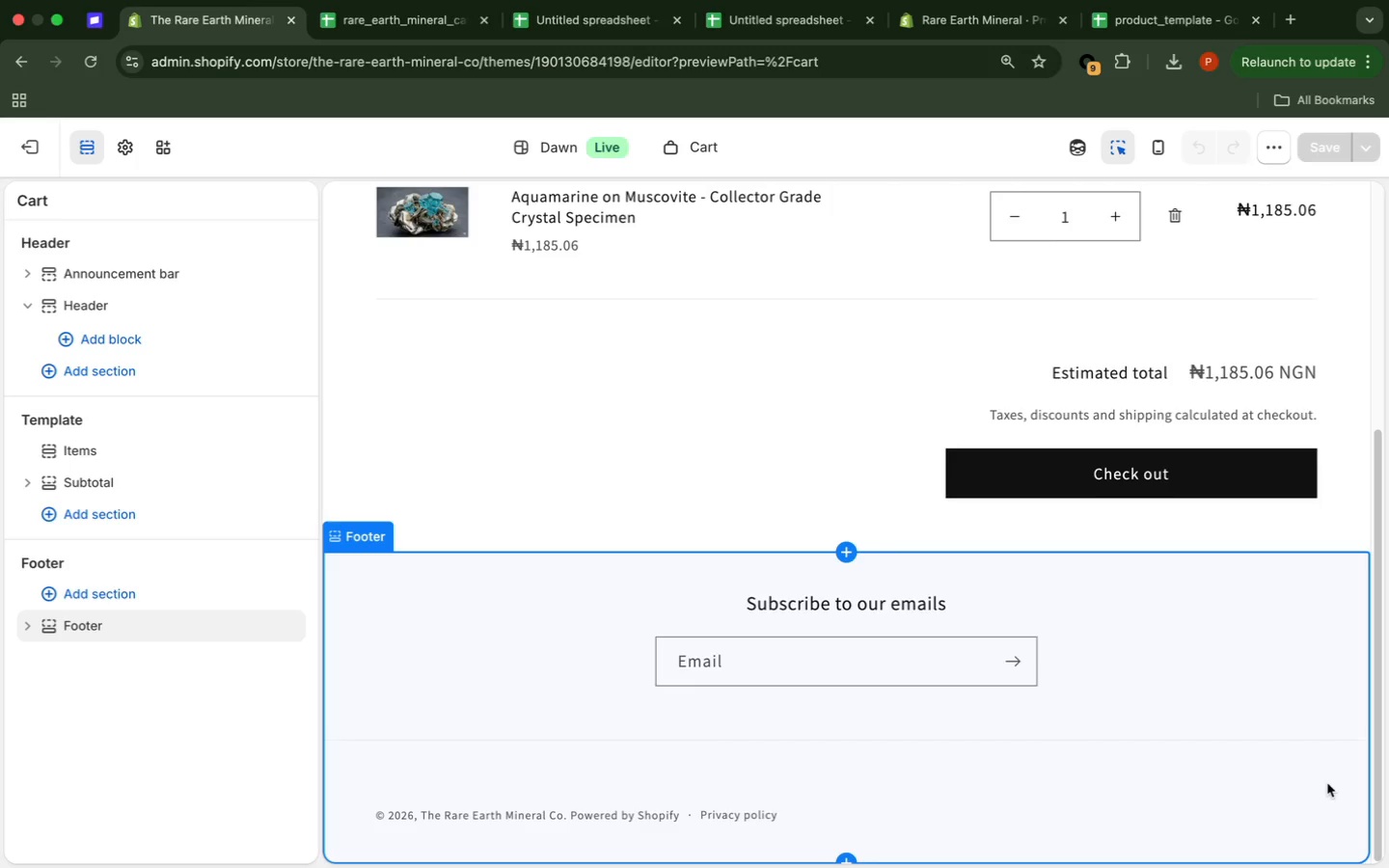 
wait(10.98)
 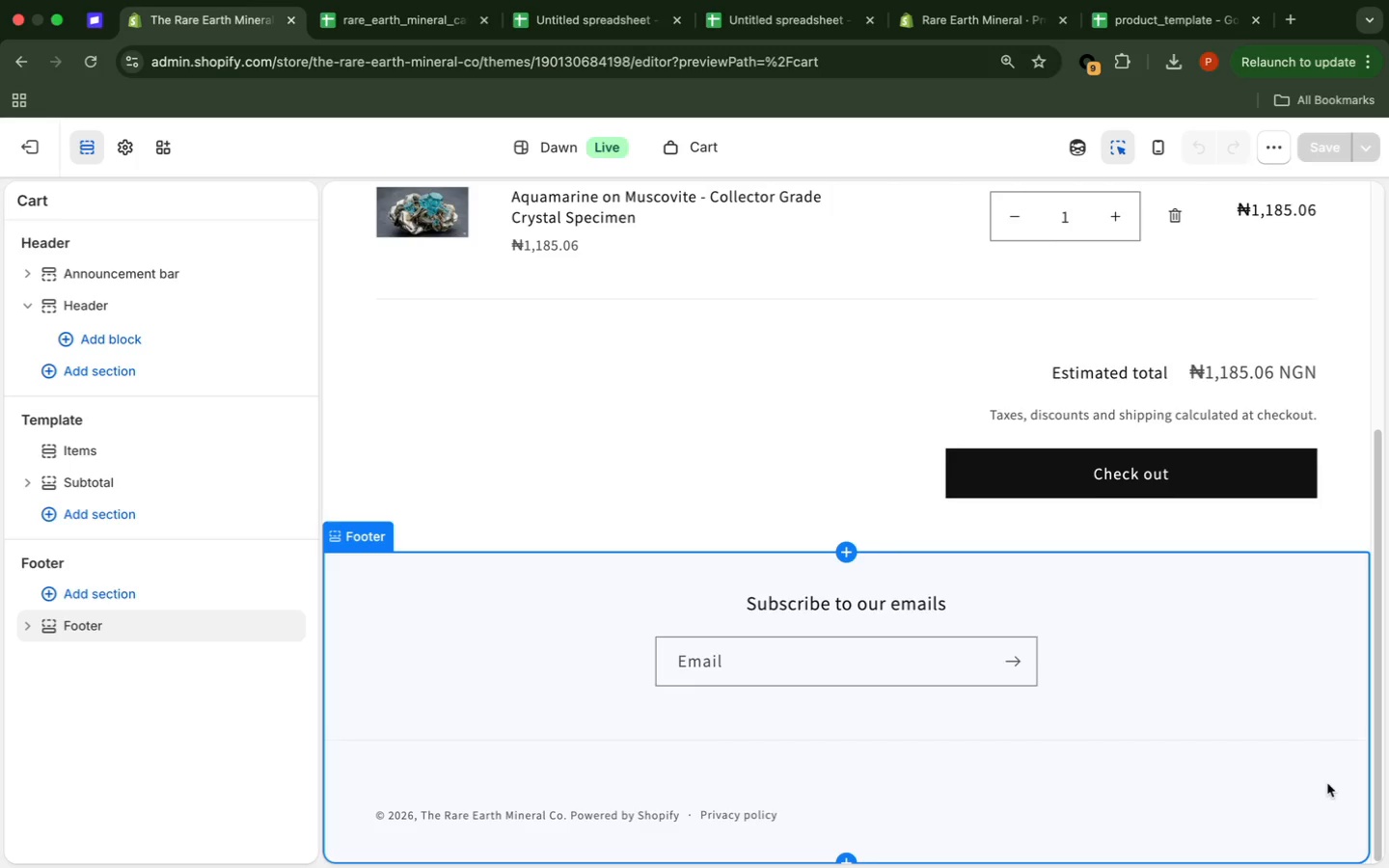 
mouse_move([1368, 867])
 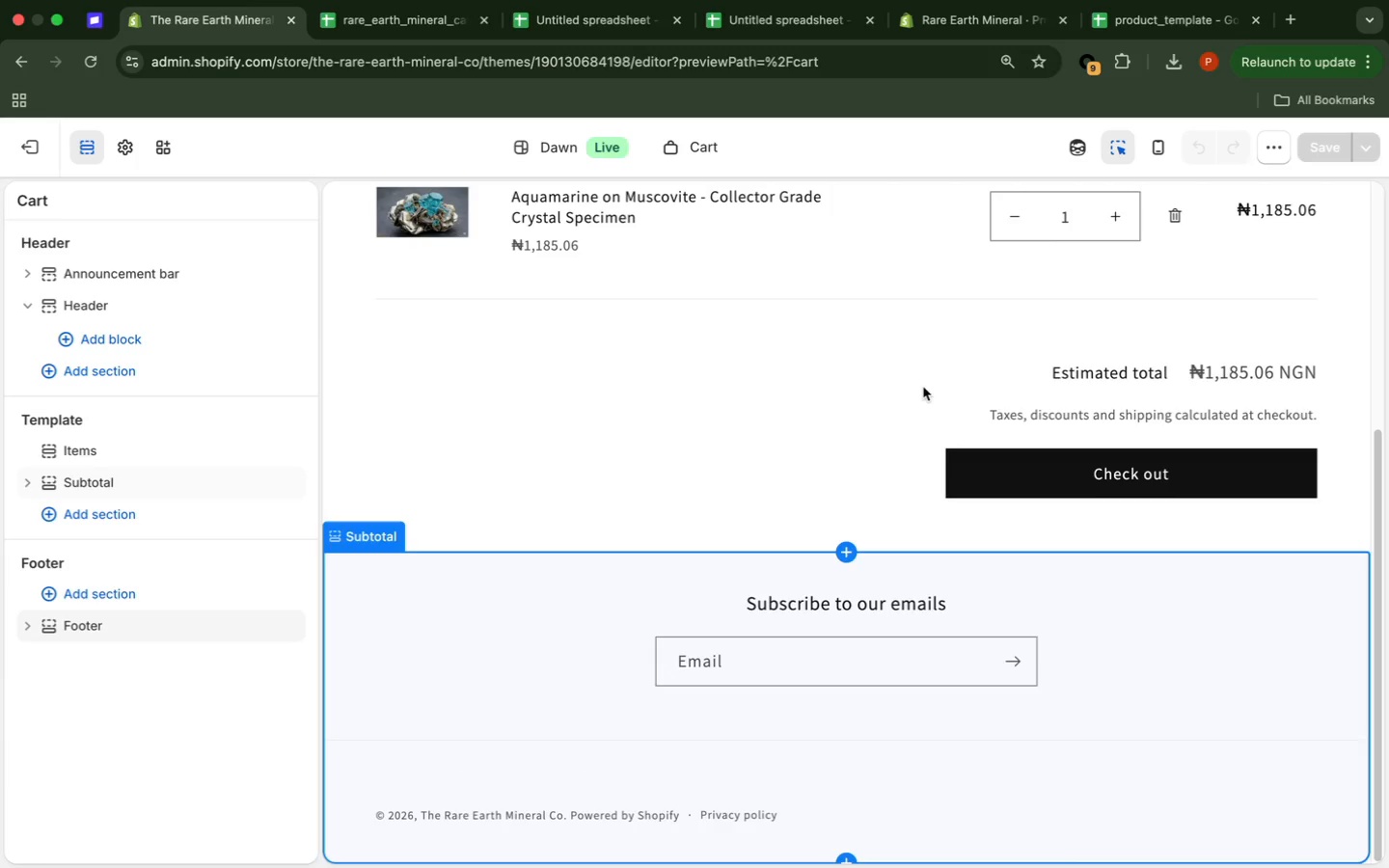 
left_click([922, 387])
 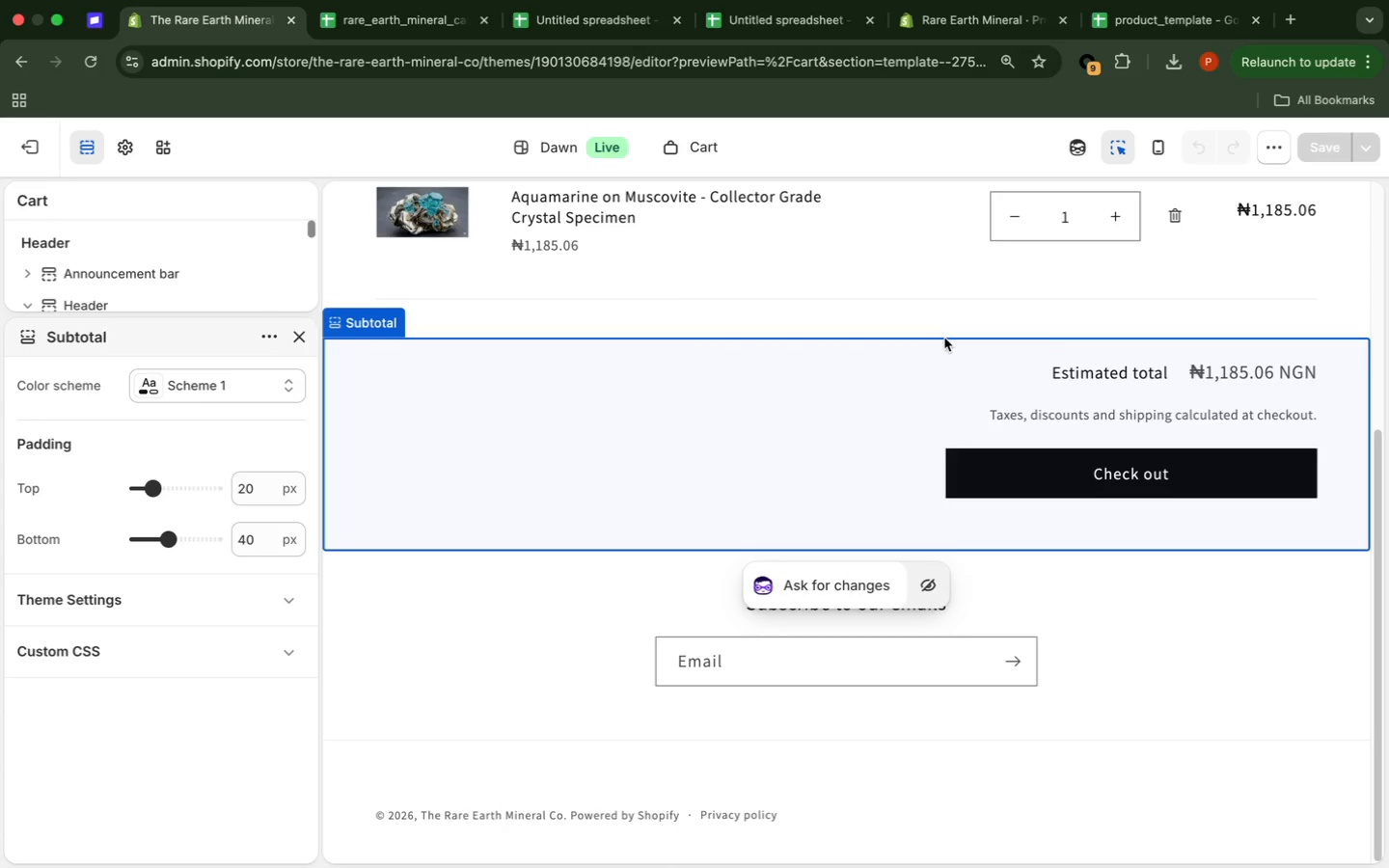 
wait(59.25)
 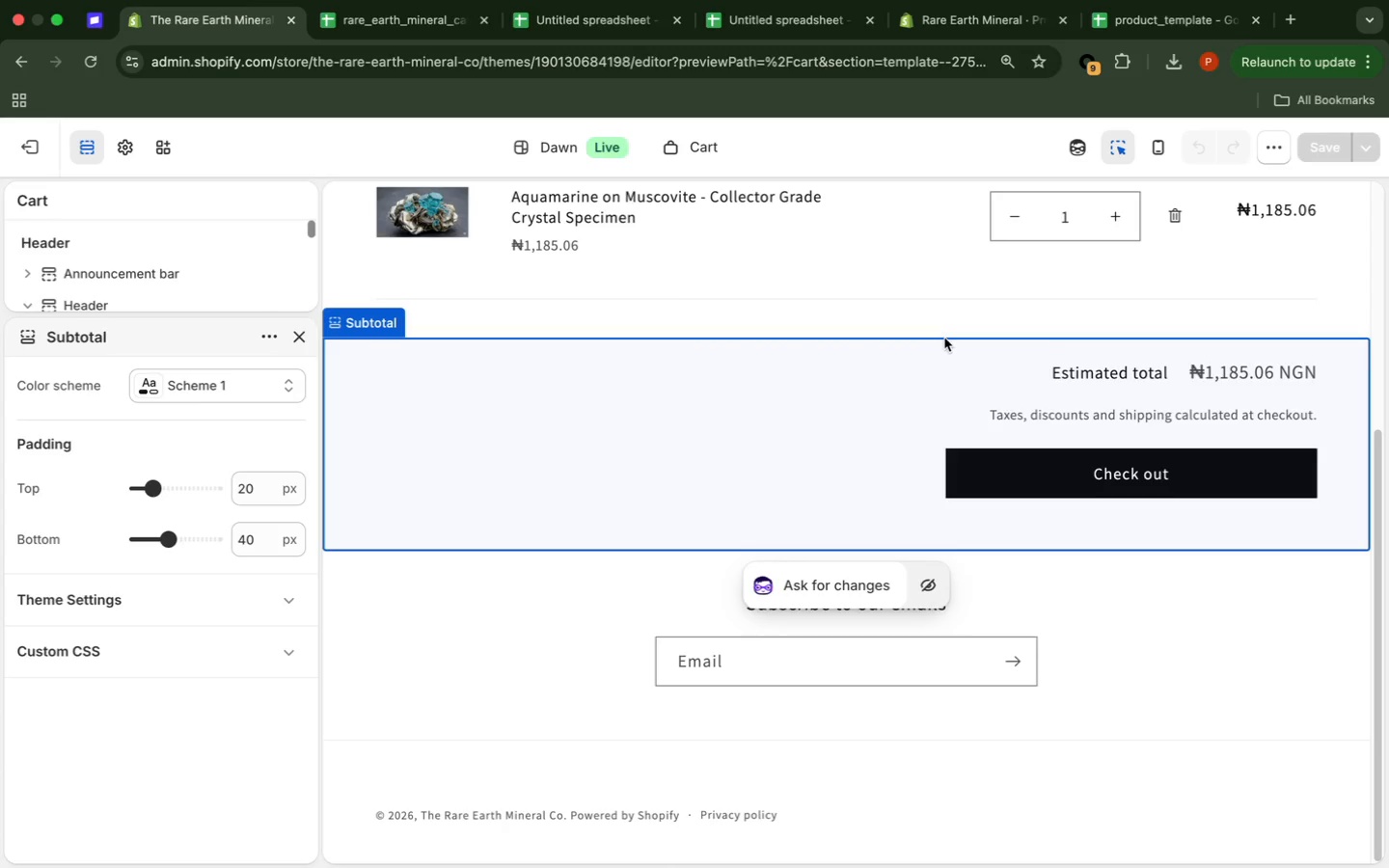 
left_click([268, 738])
 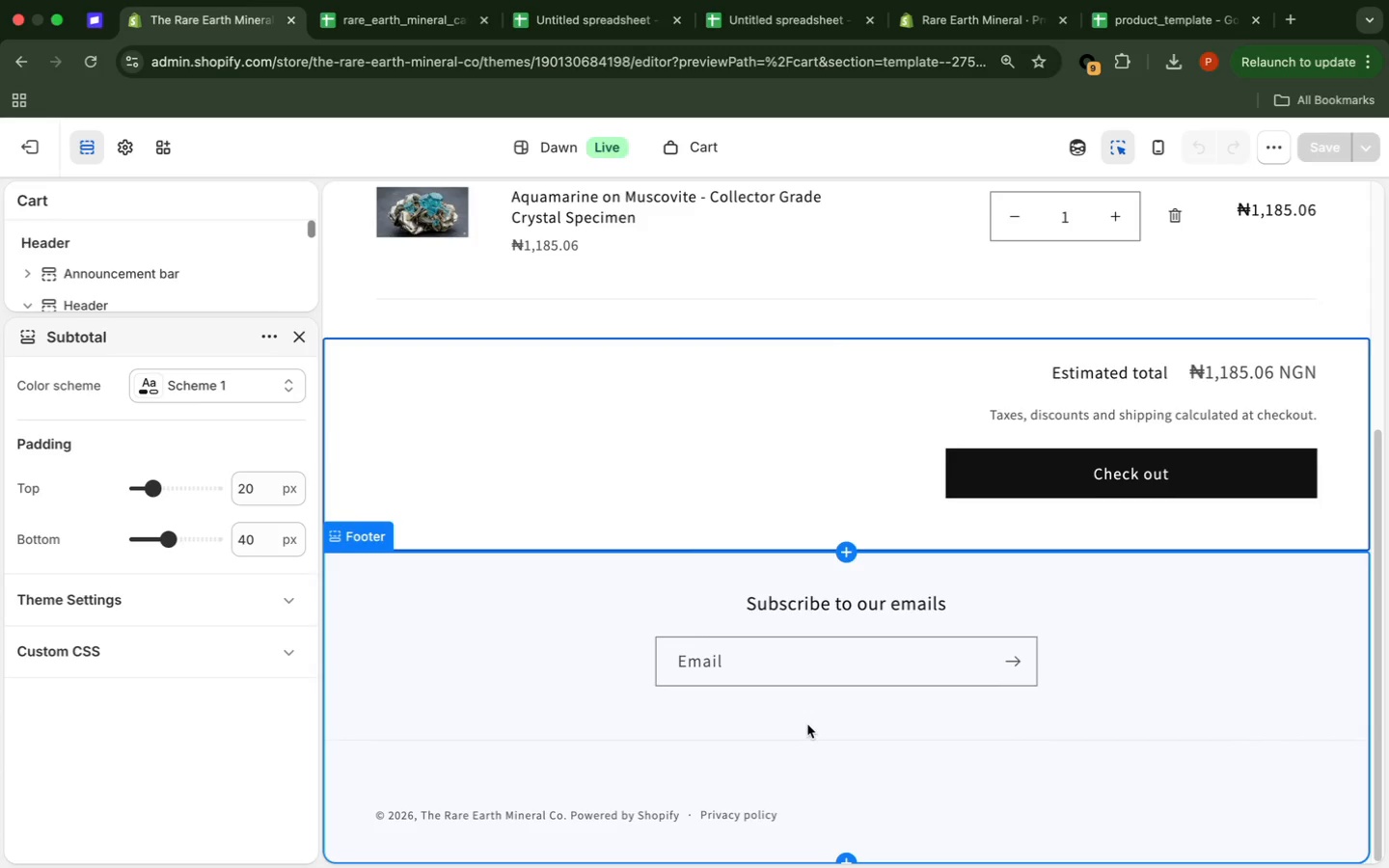 
wait(18.36)
 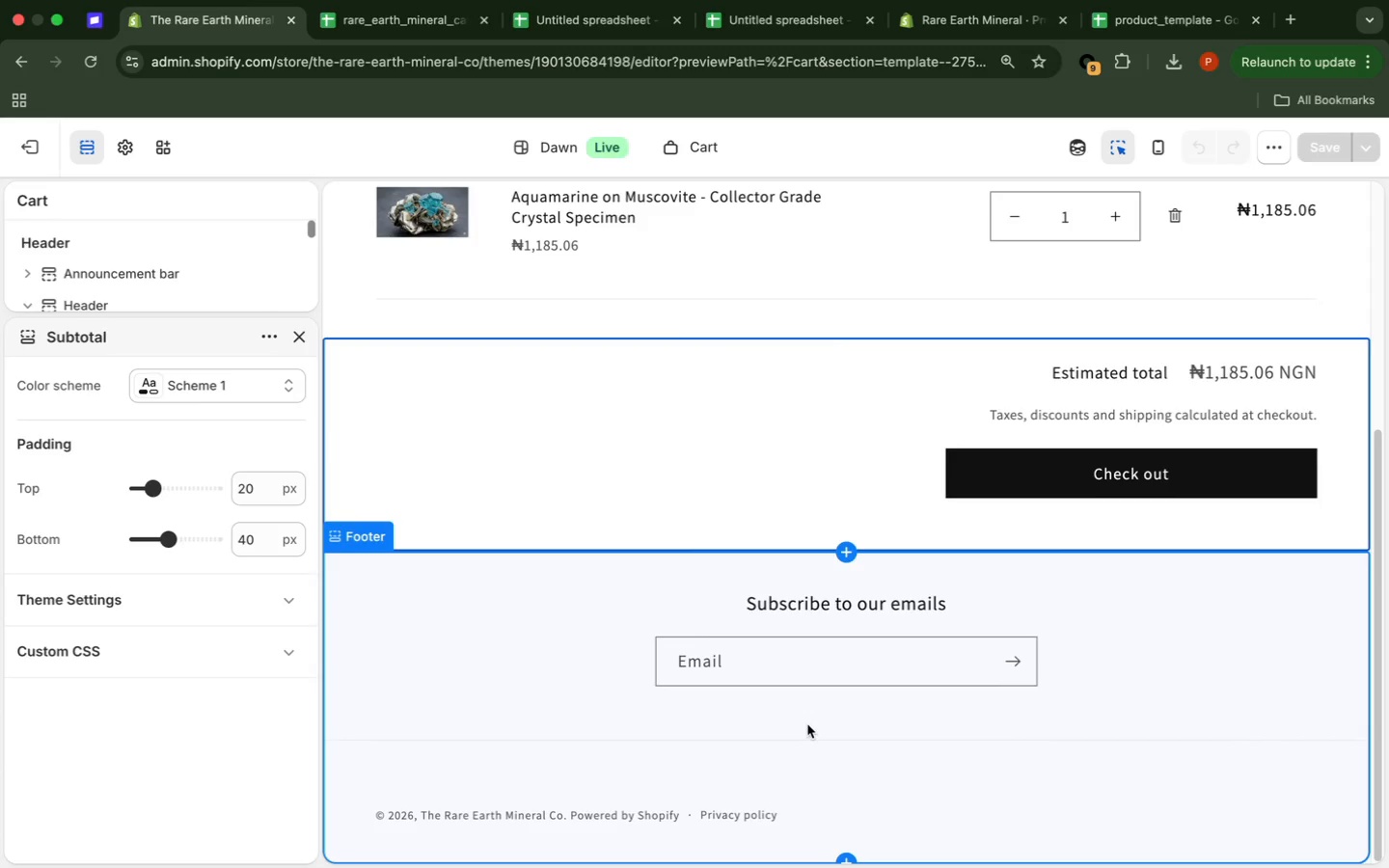 
left_click([32, 137])
 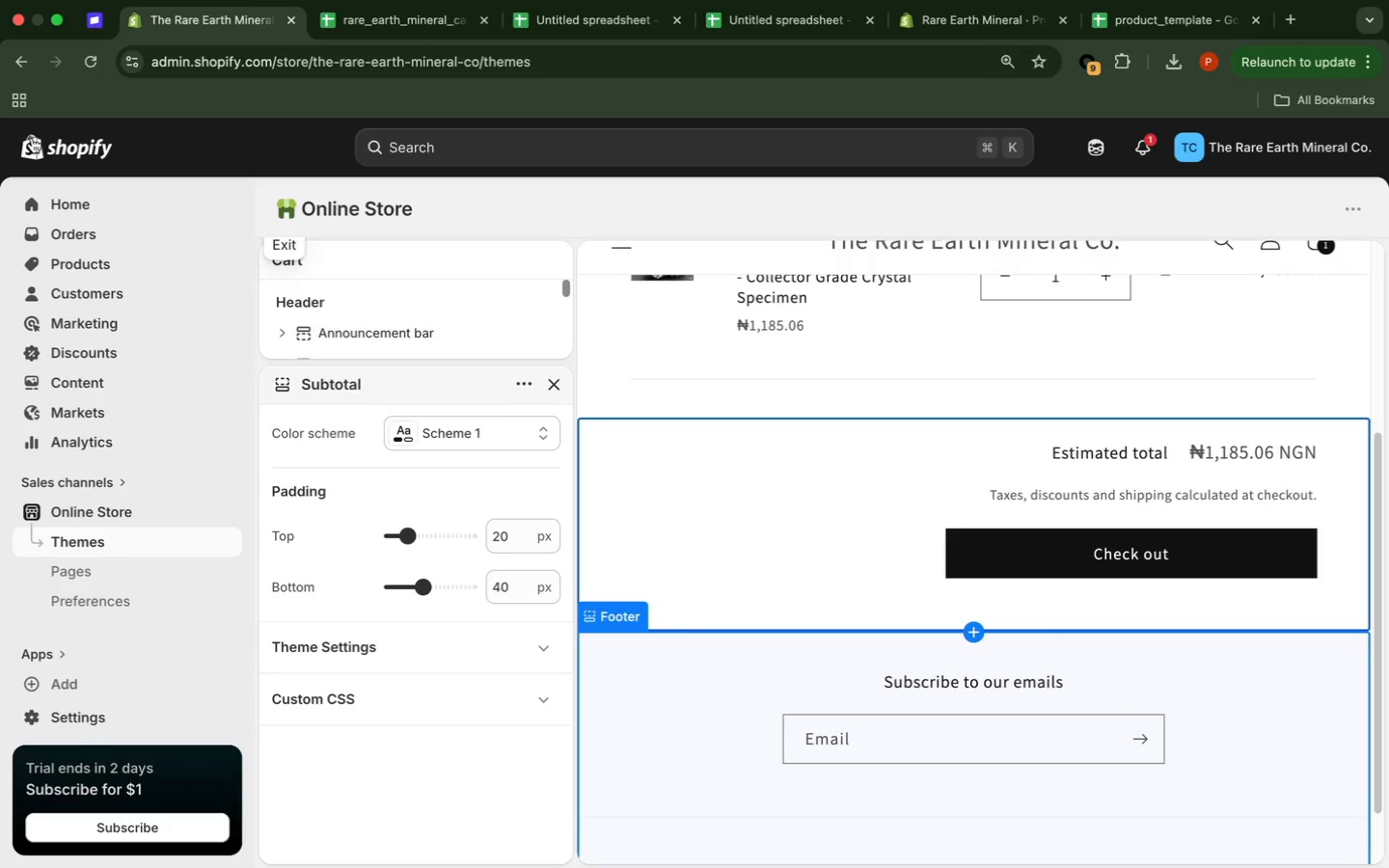 
wait(8.4)
 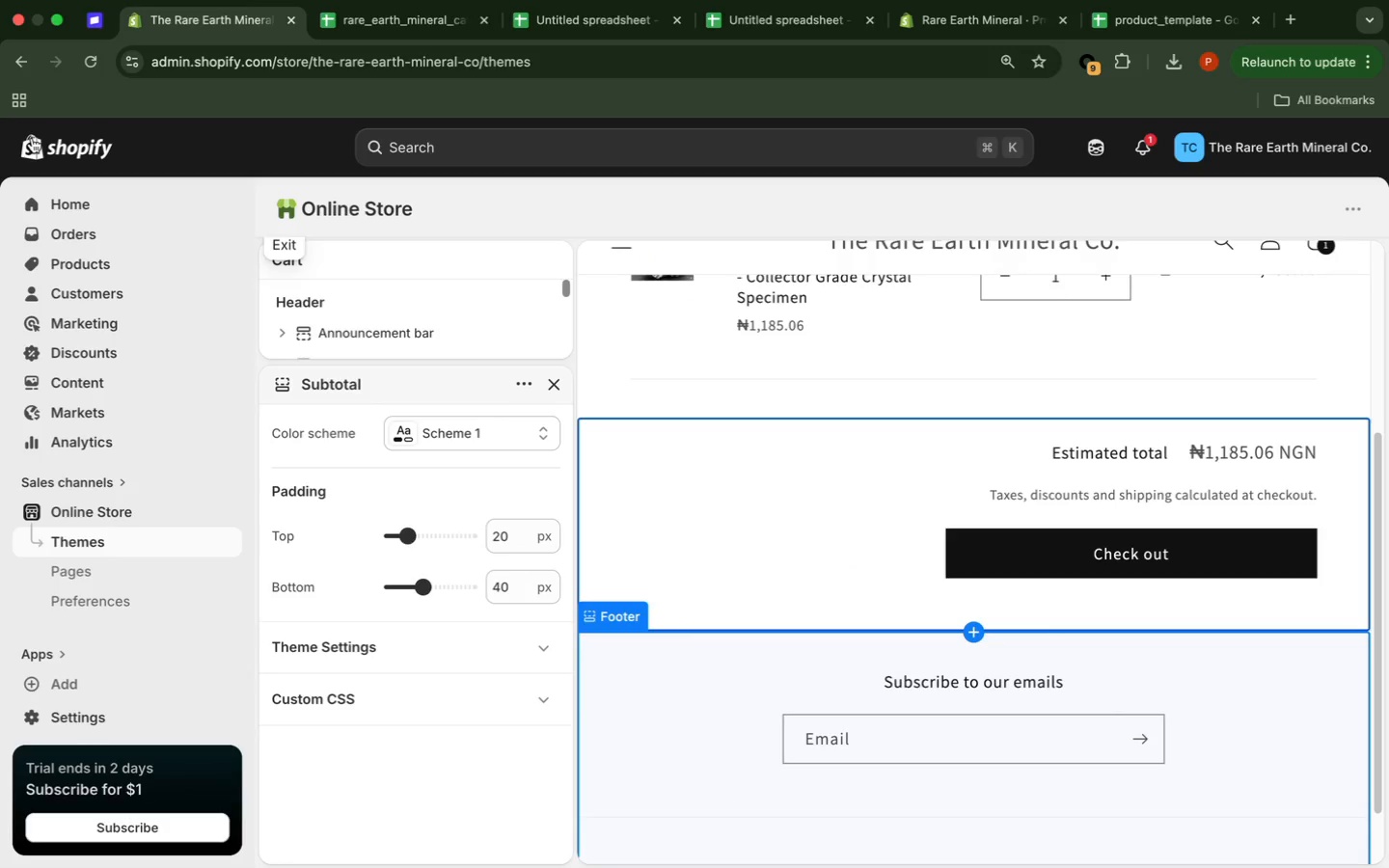 
left_click([1107, 11])
 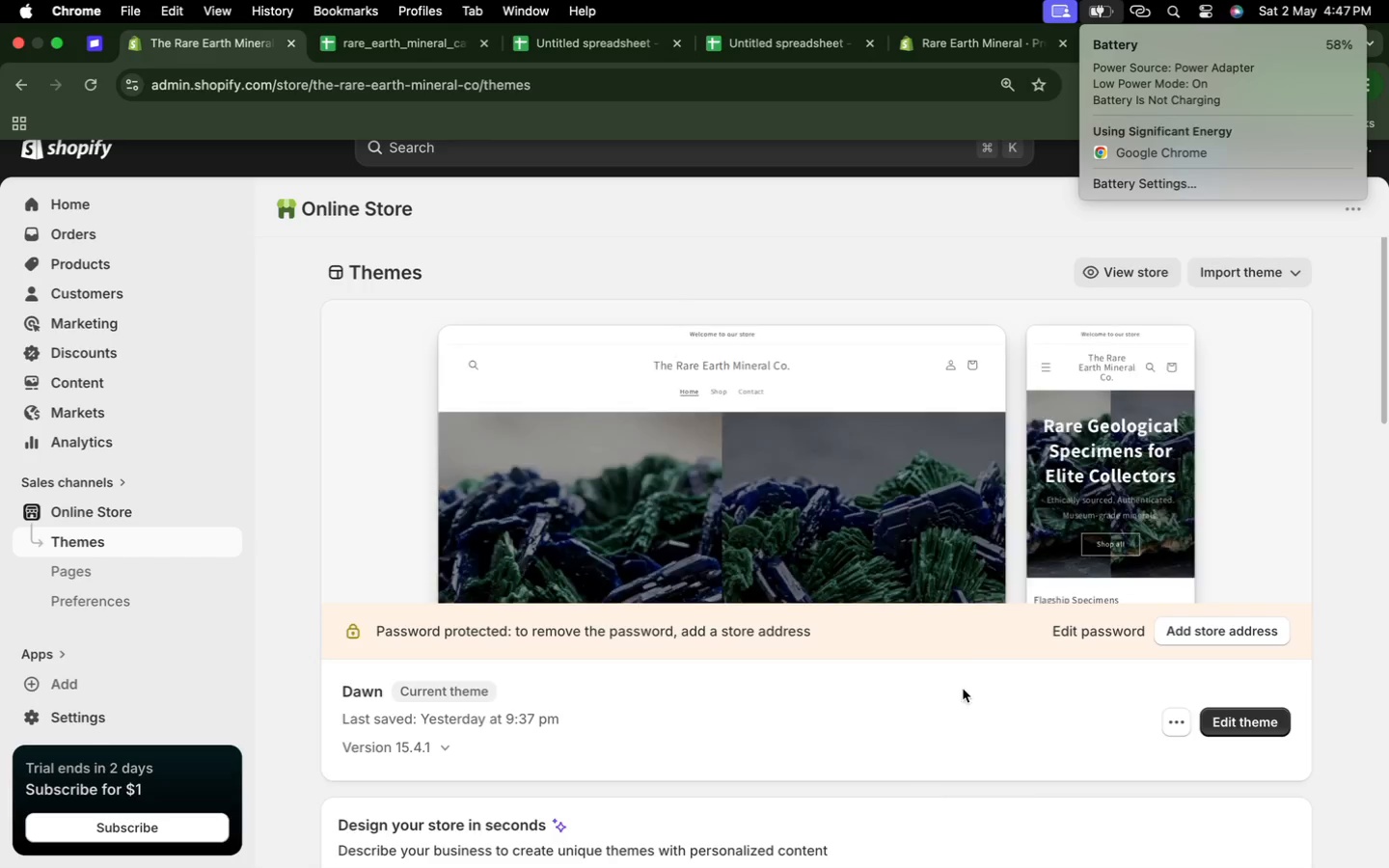 
wait(5.68)
 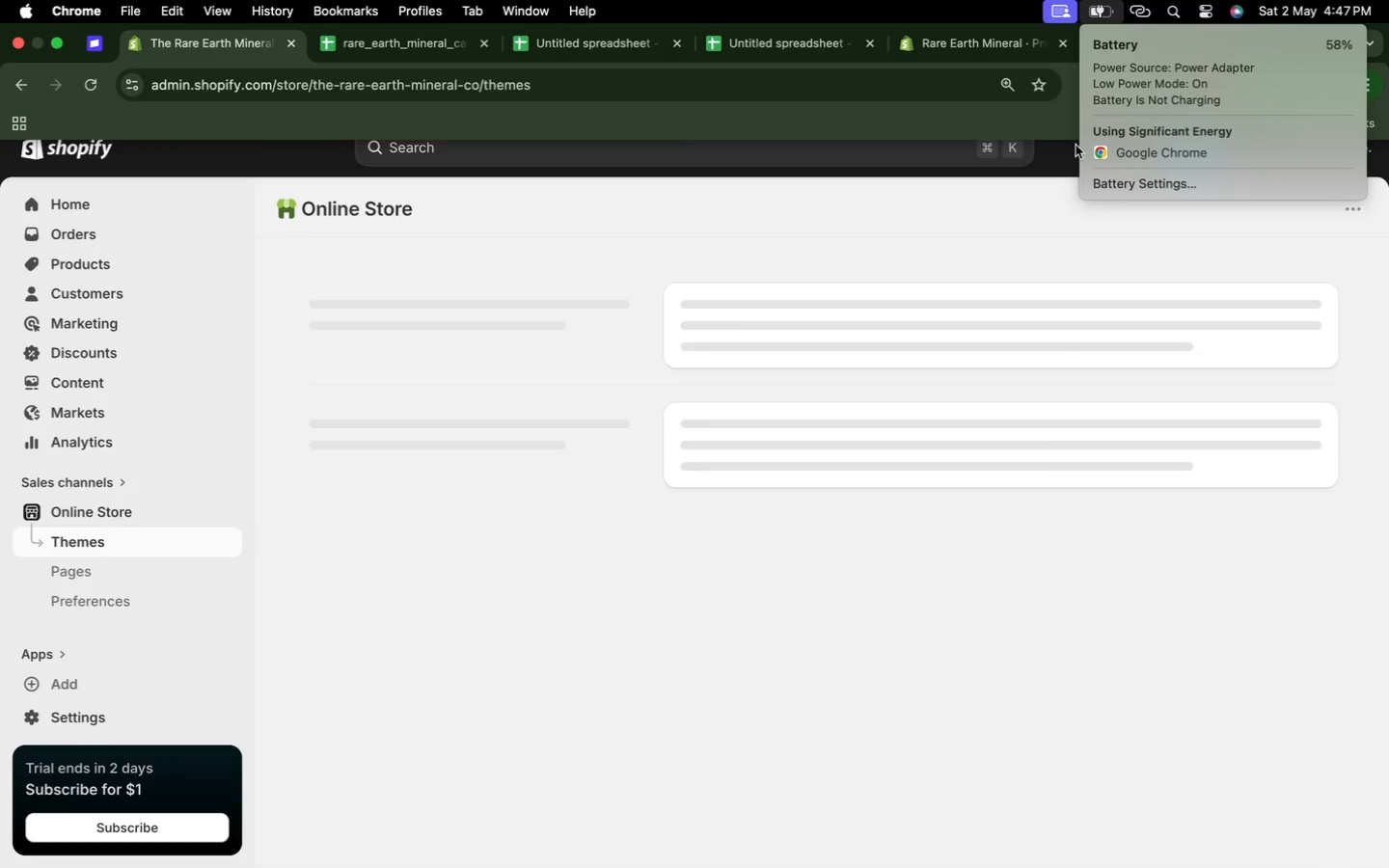 
left_click([897, 163])
 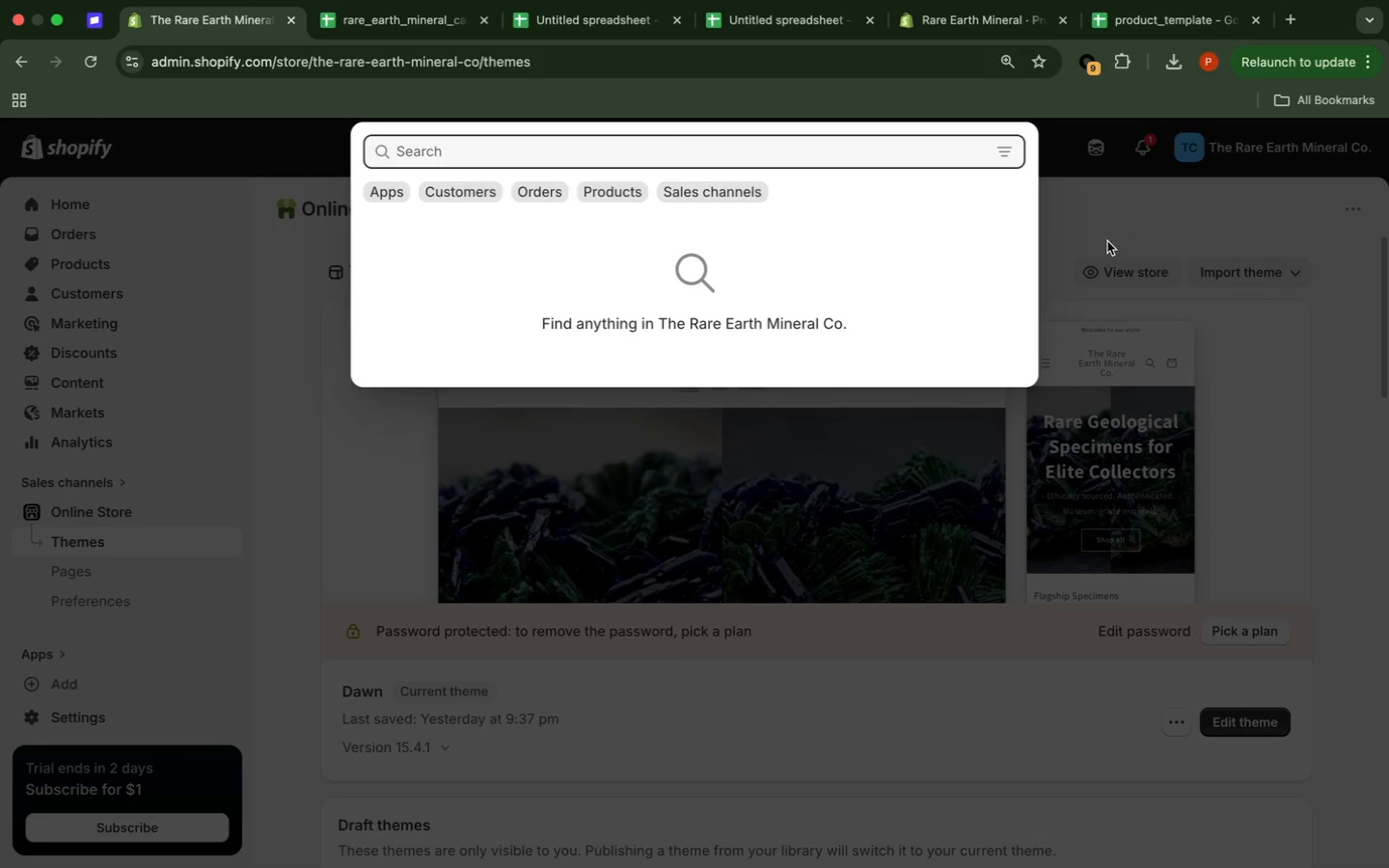 
left_click([1107, 216])
 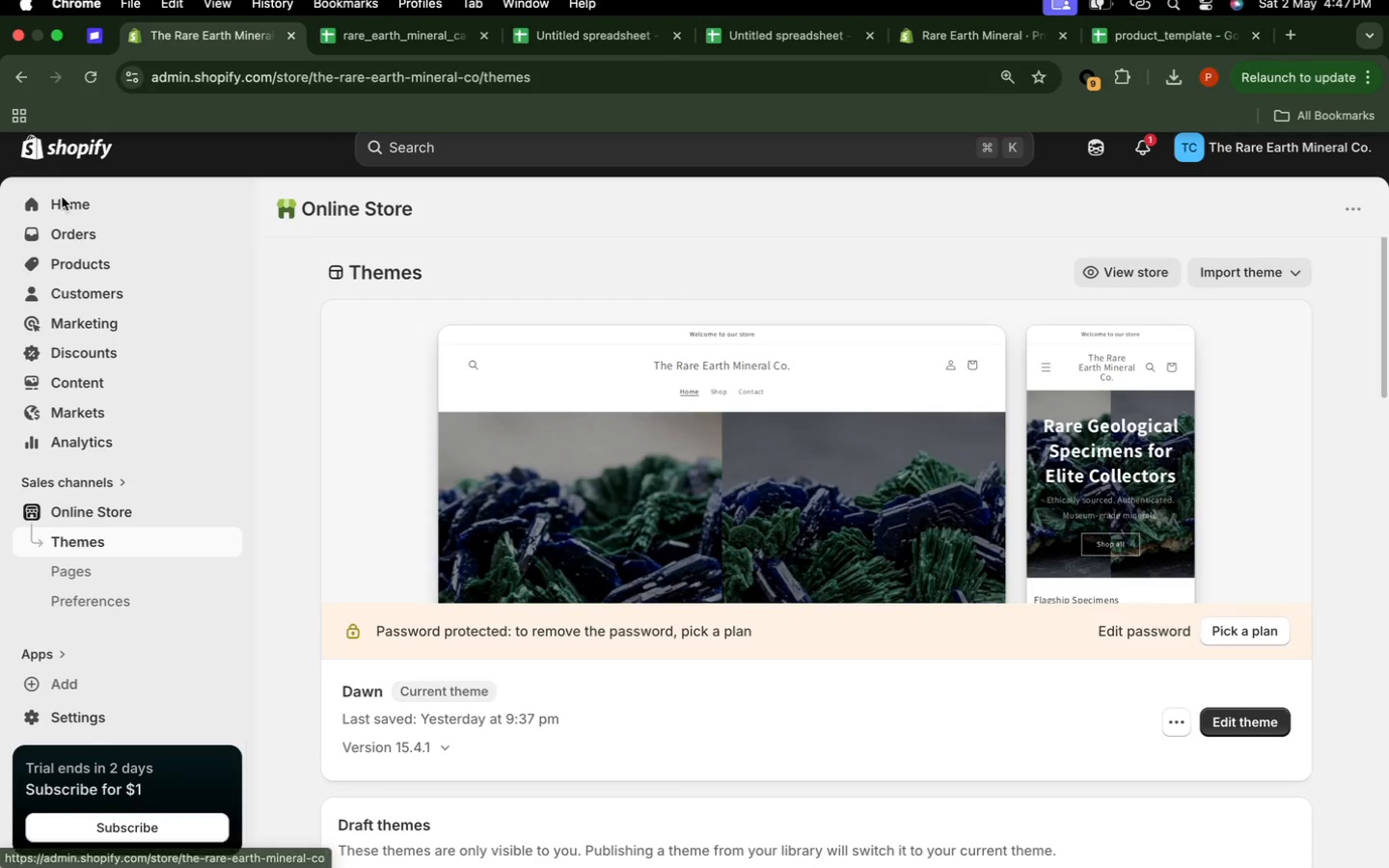 
left_click([104, 264])
 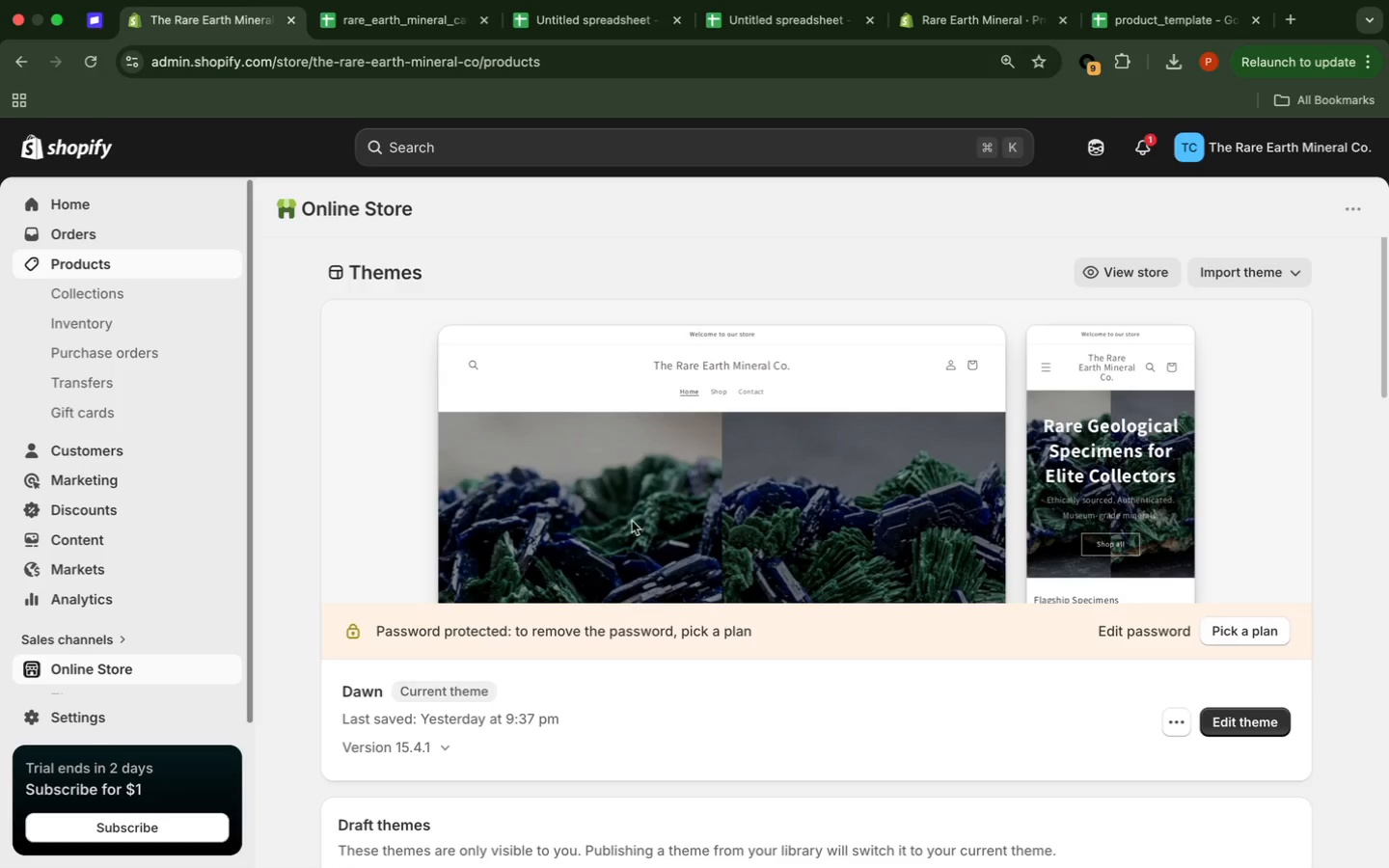 
mouse_move([1010, 837])
 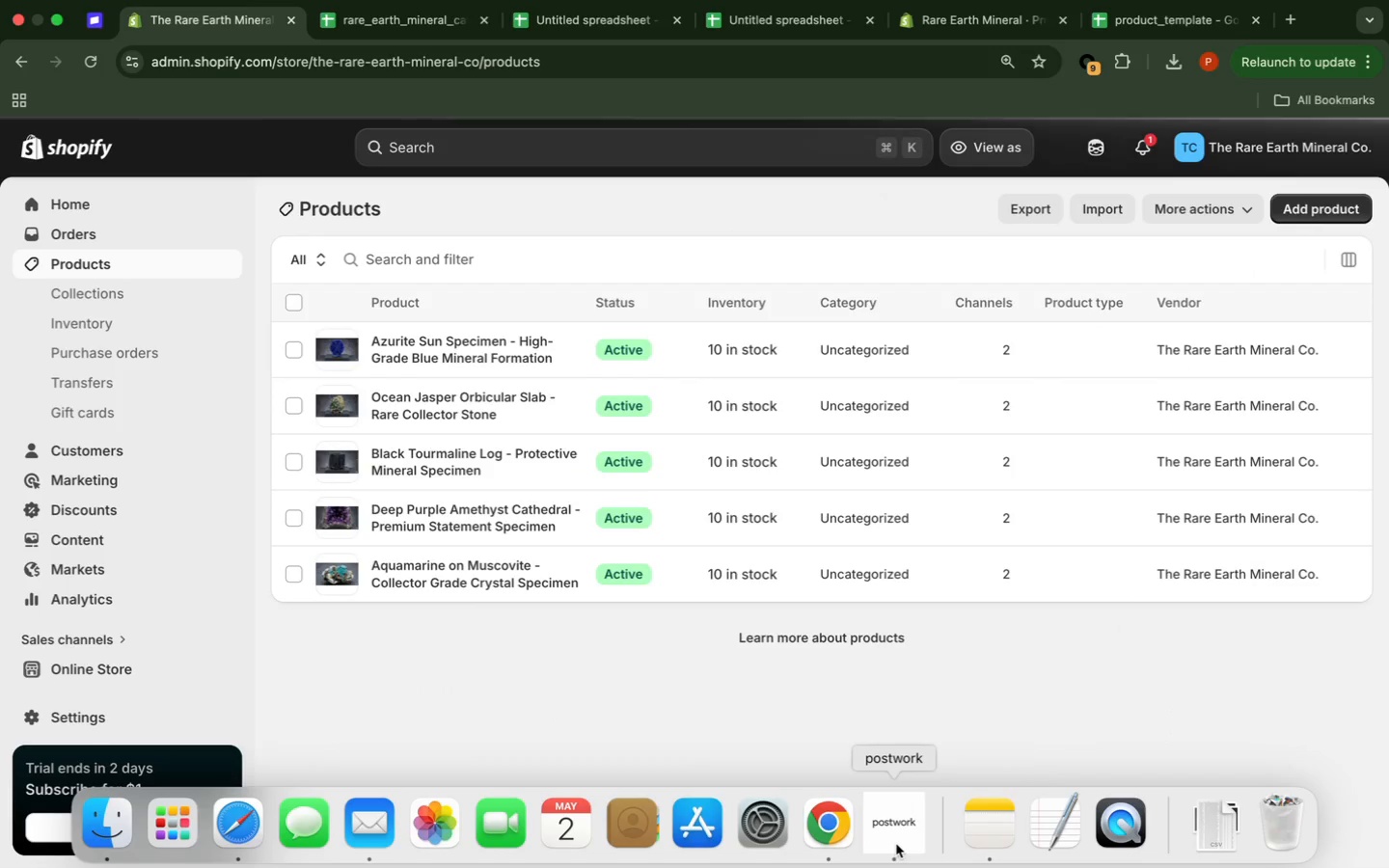 
left_click([895, 844])